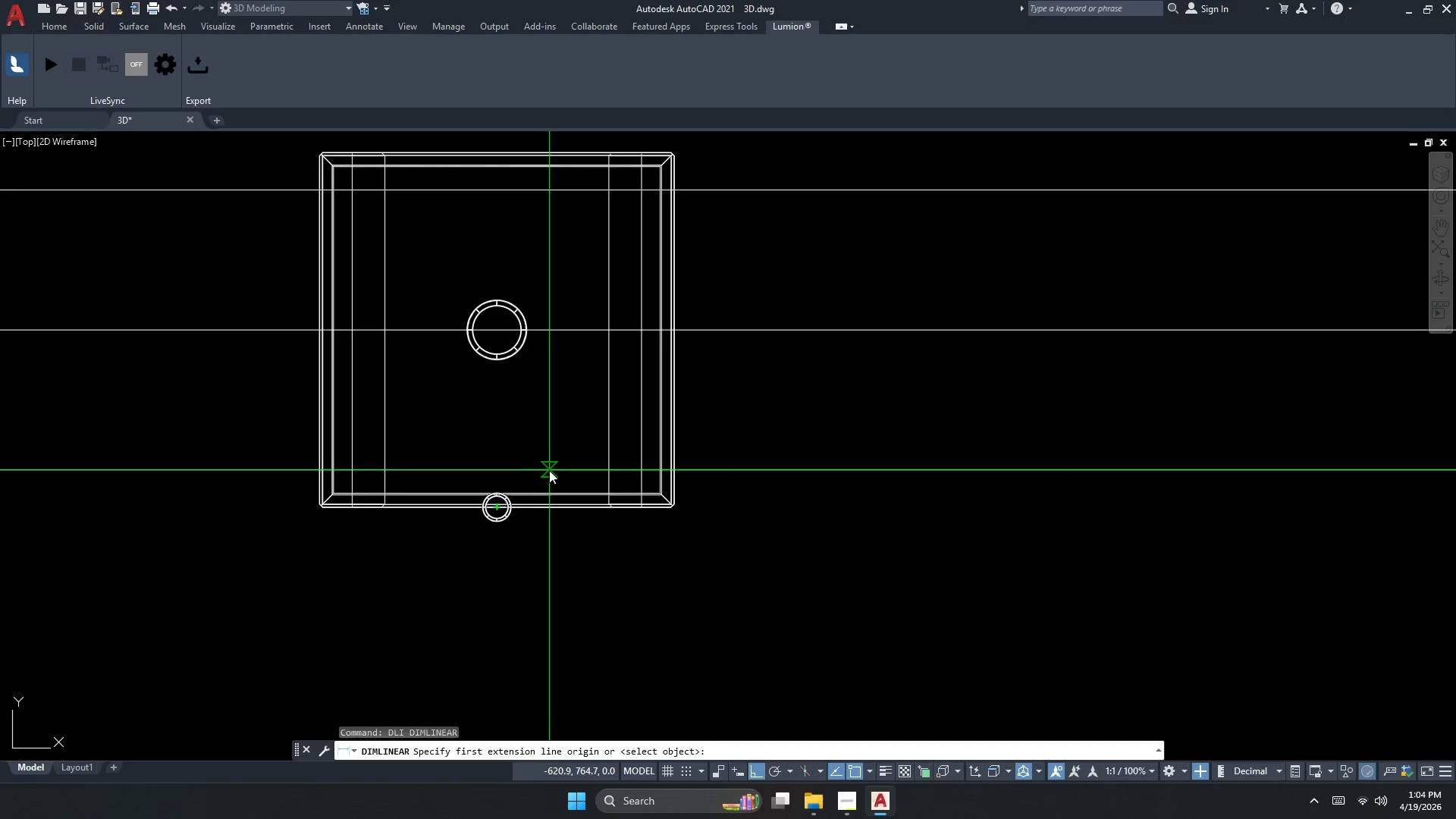 
left_click([551, 470])
 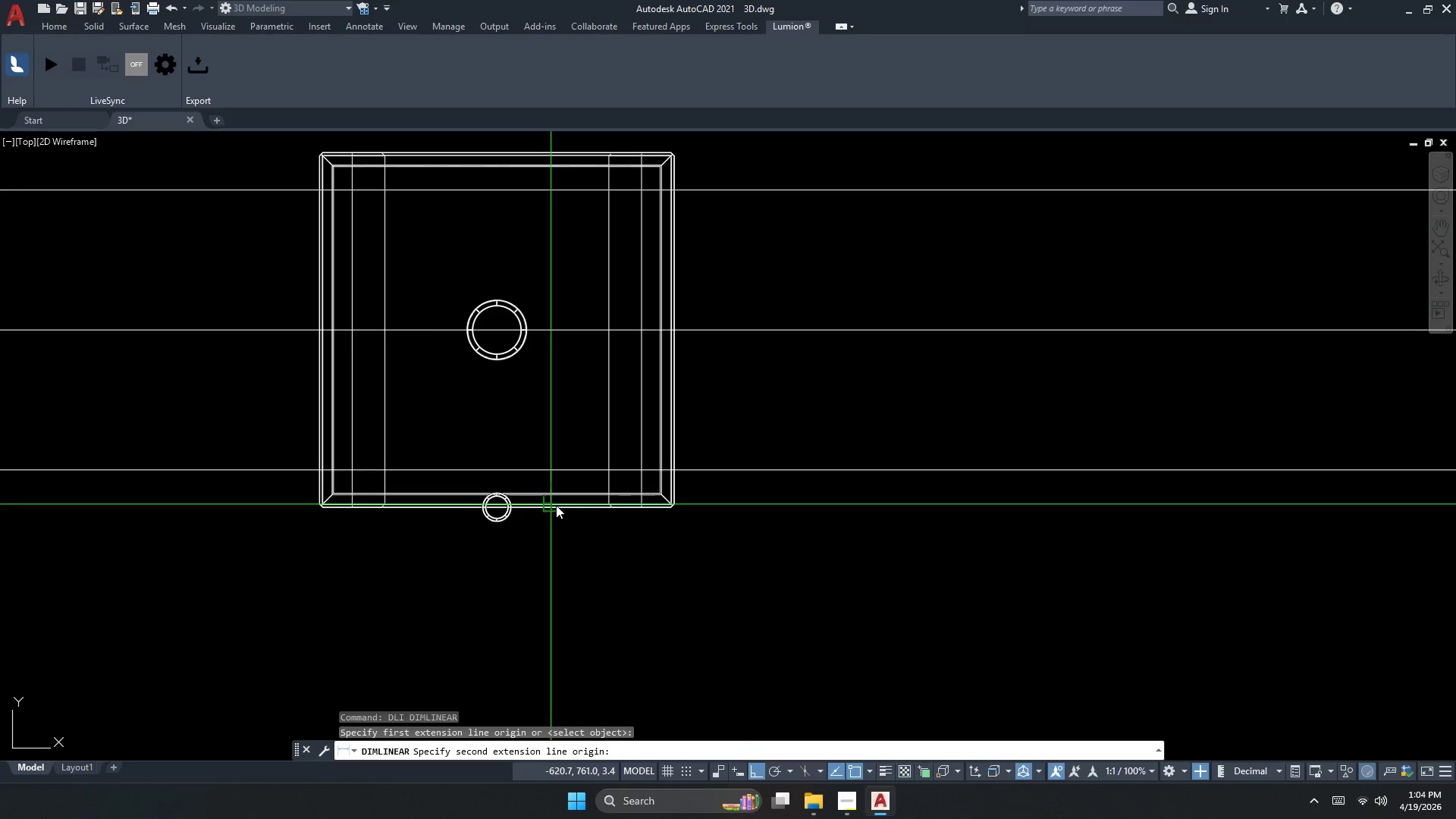 
left_click([551, 516])
 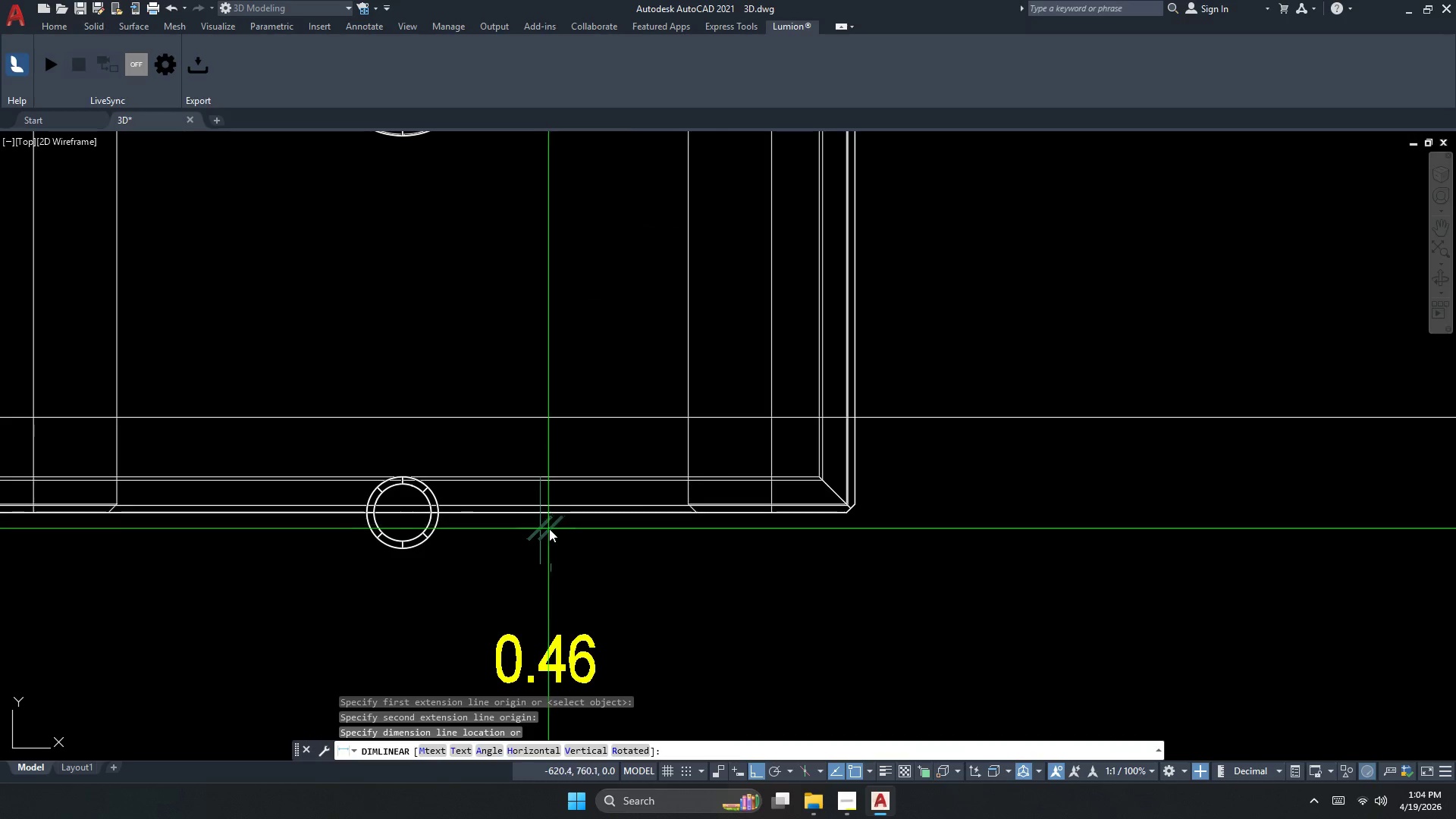 
scroll: coordinate [556, 506], scroll_direction: up, amount: 2.0
 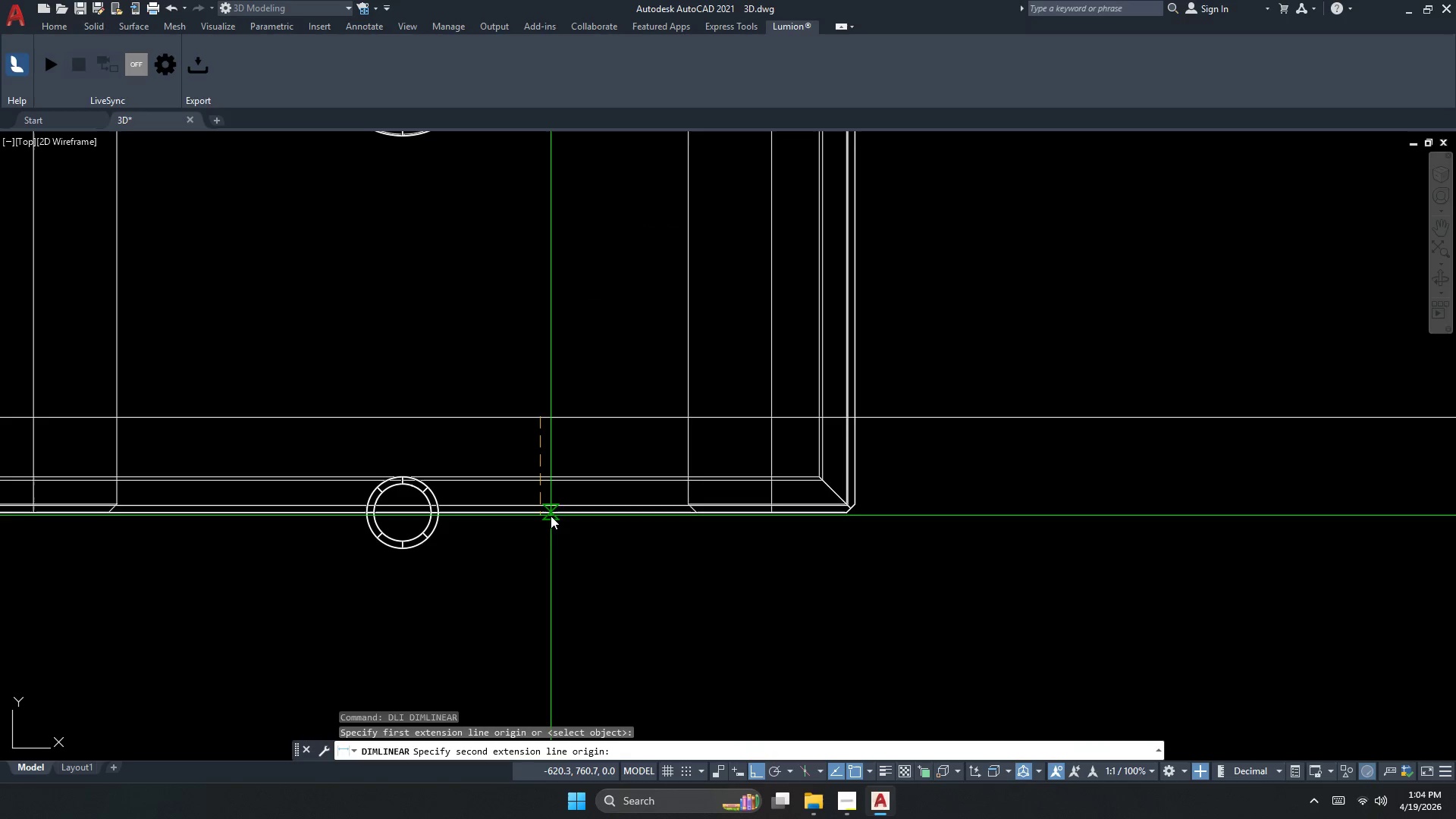 
double_click([734, 519])
 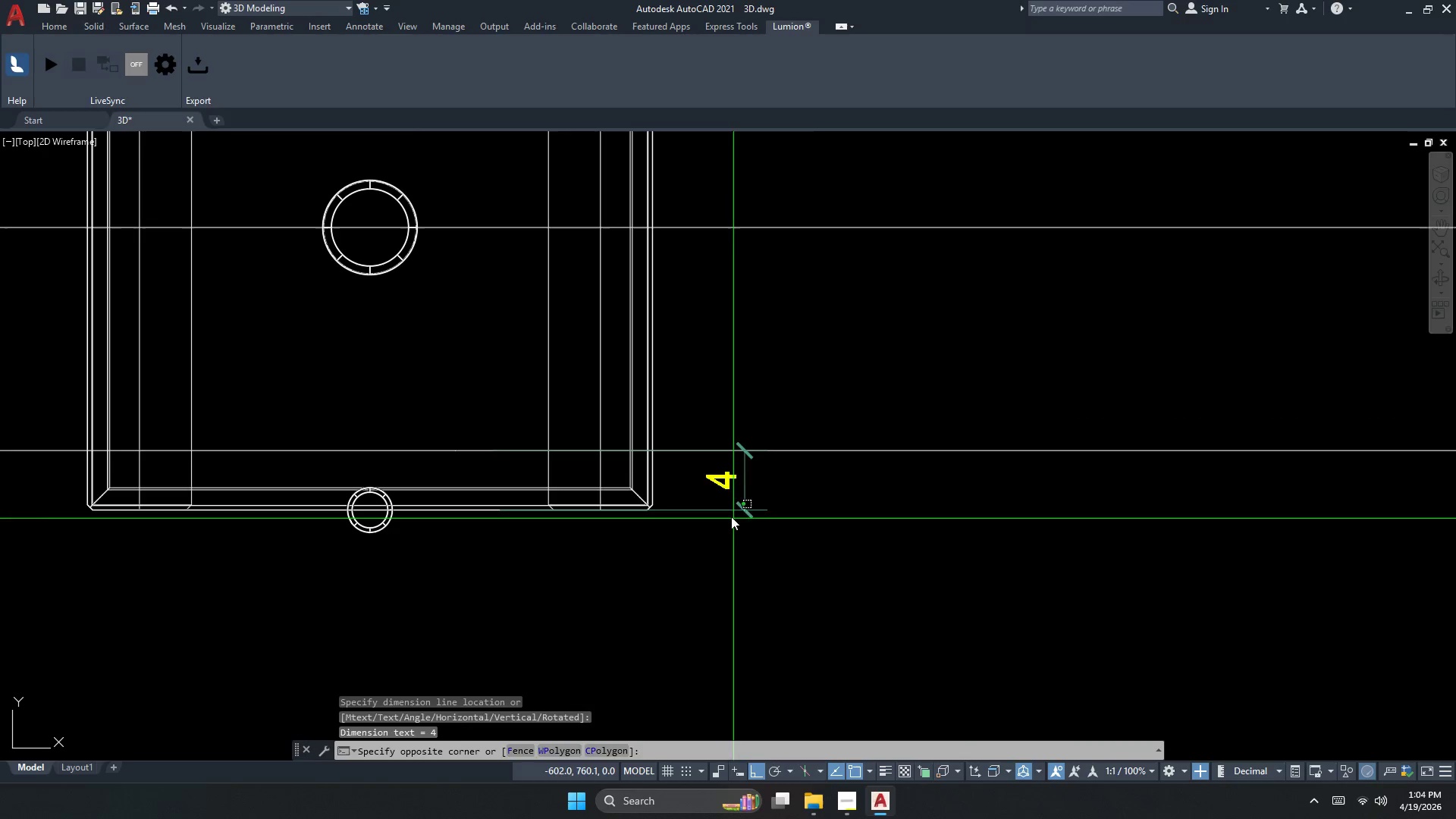 
triple_click([686, 492])
 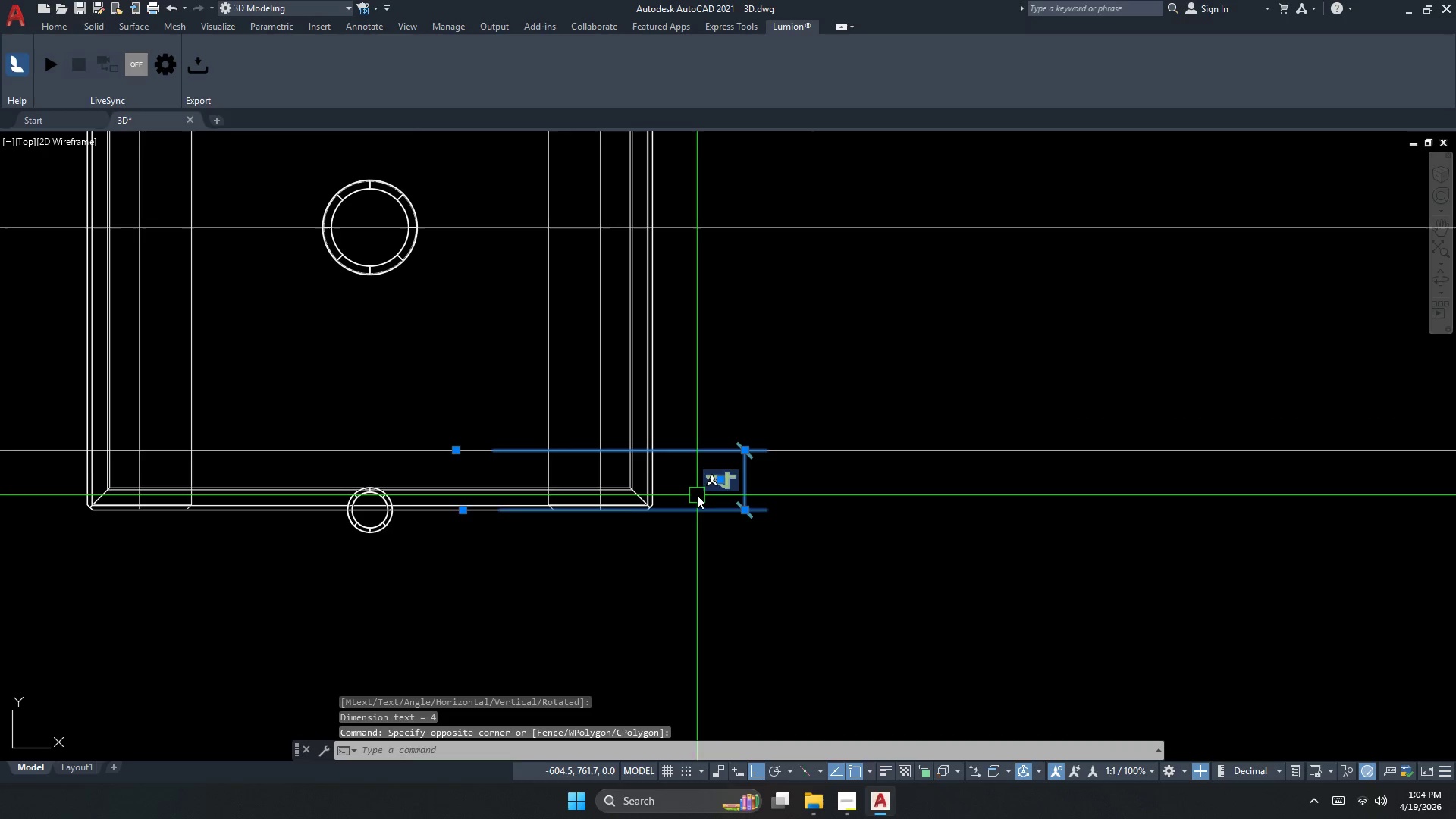 
scroll: coordinate [566, 528], scroll_direction: down, amount: 2.0
 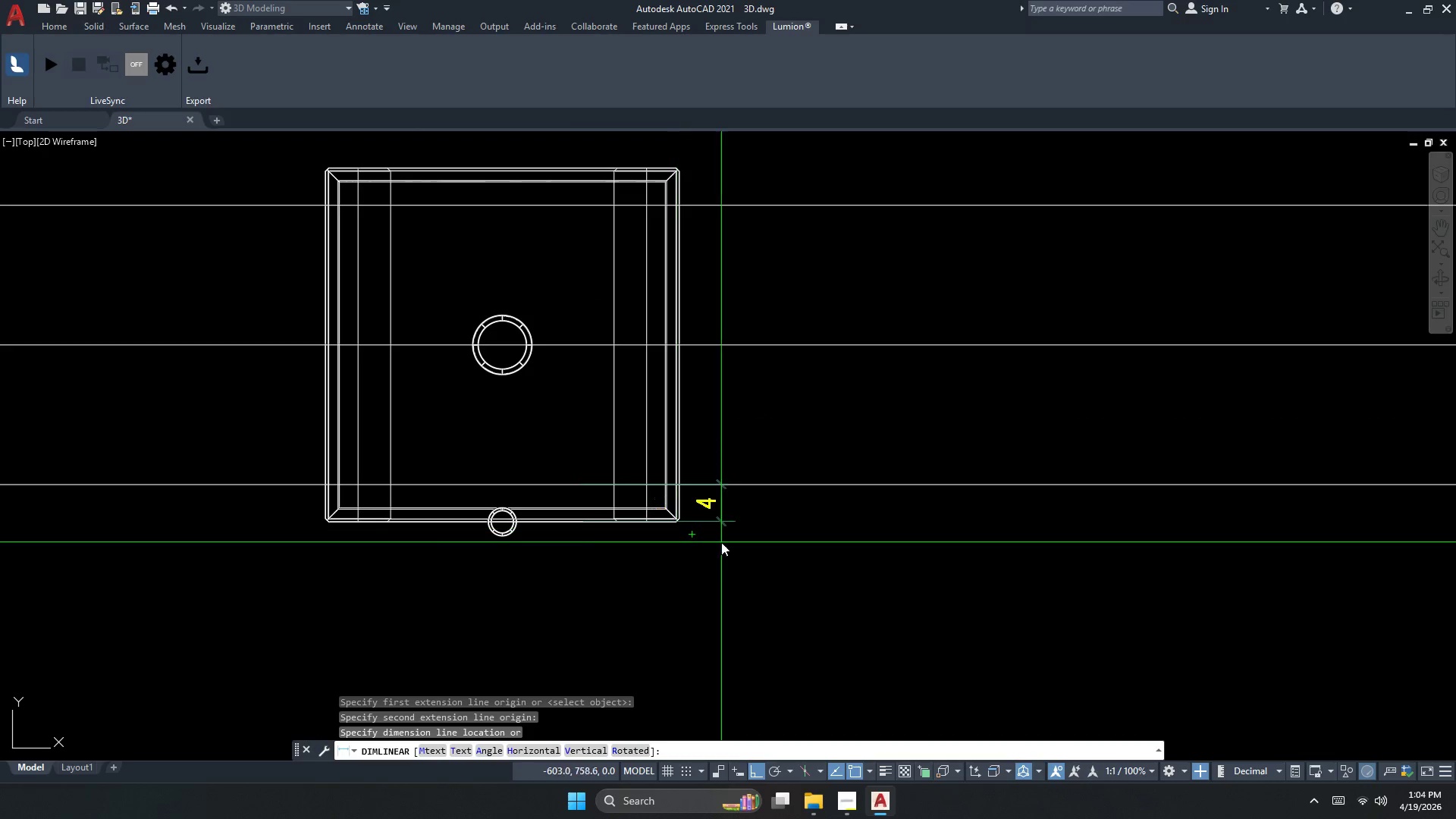 
key(E)
 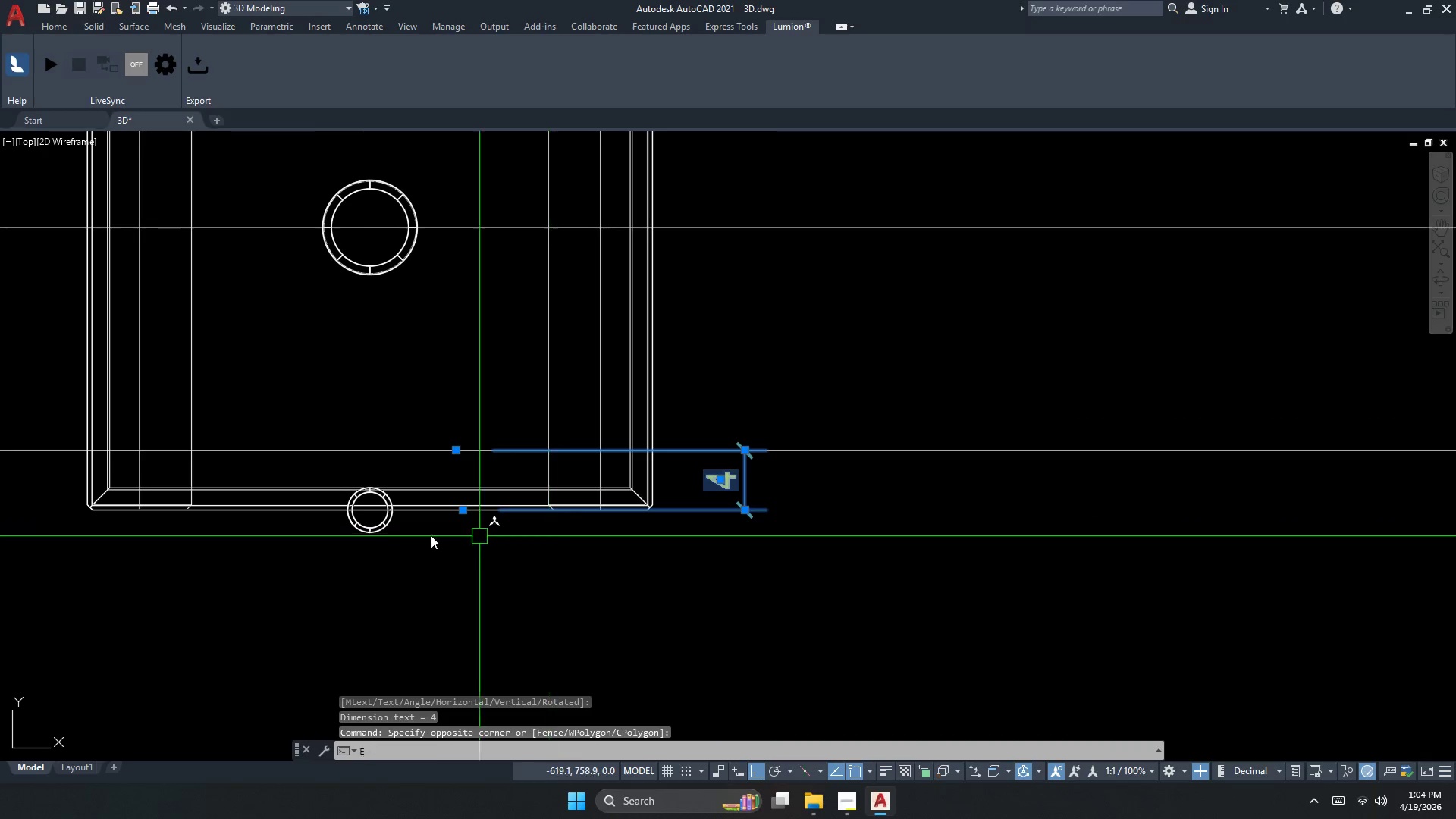 
key(Space)
 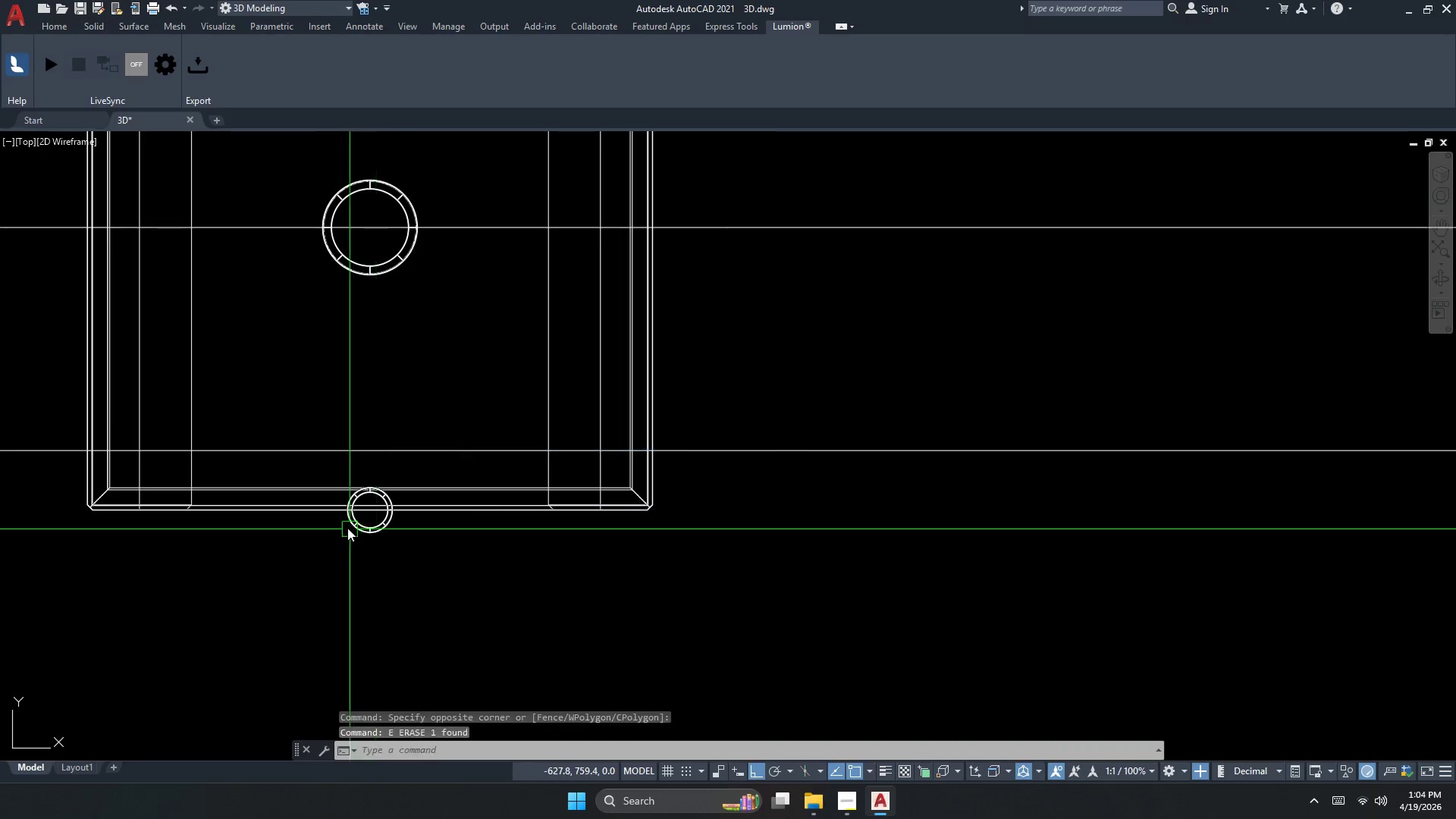 
scroll: coordinate [721, 542], scroll_direction: up, amount: 1.0
 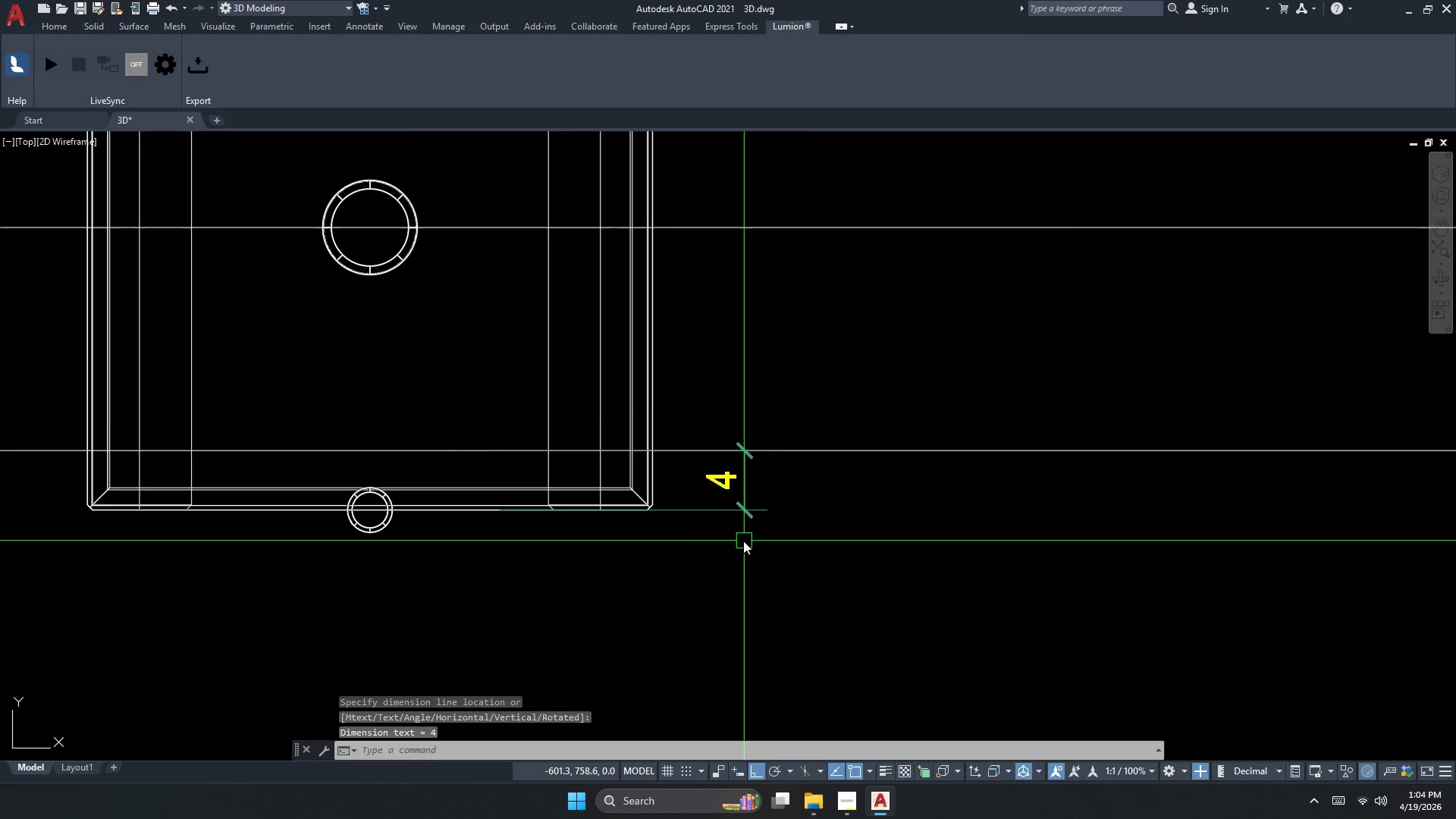 
key(Escape)
 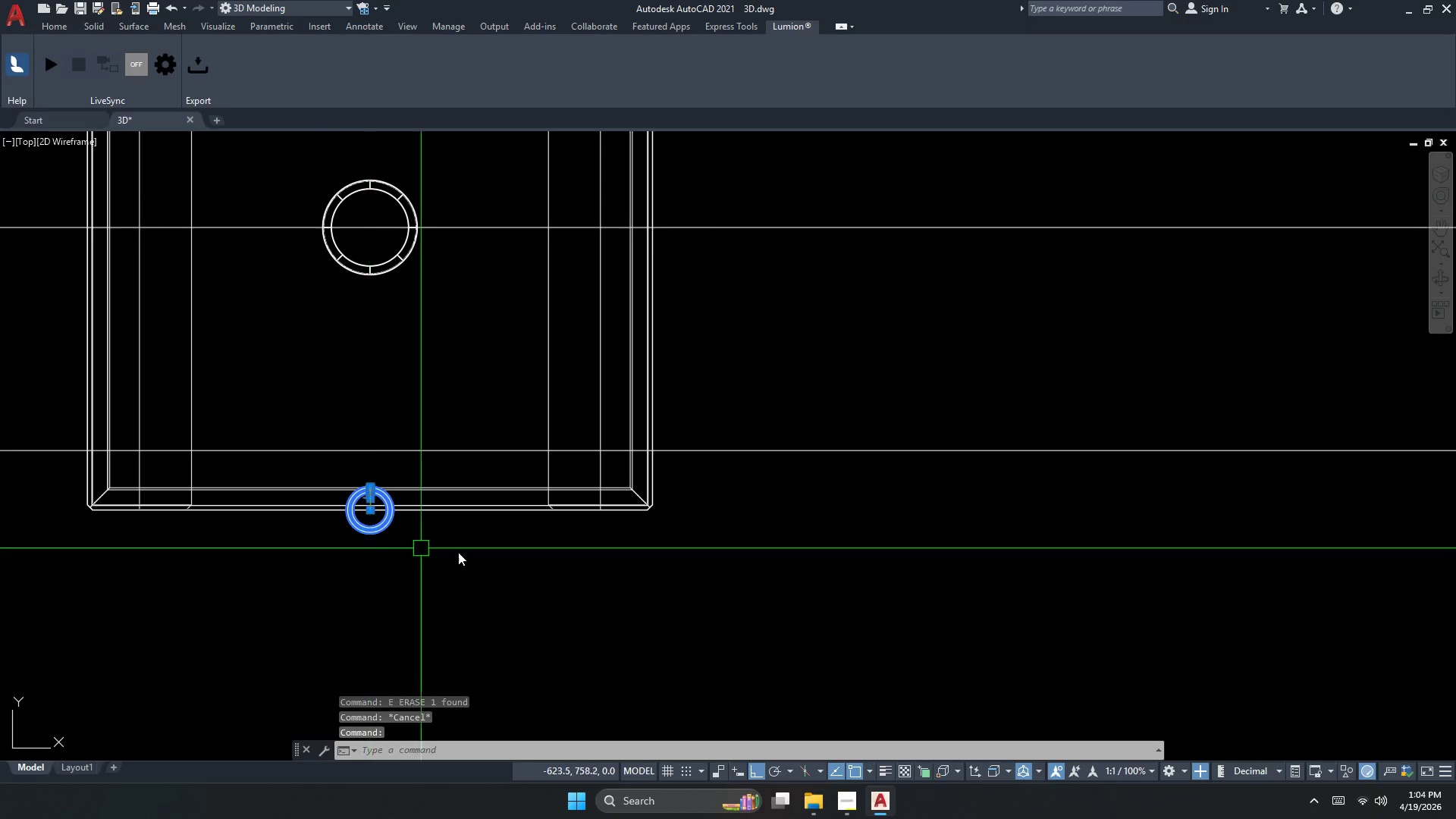 
key(M)
 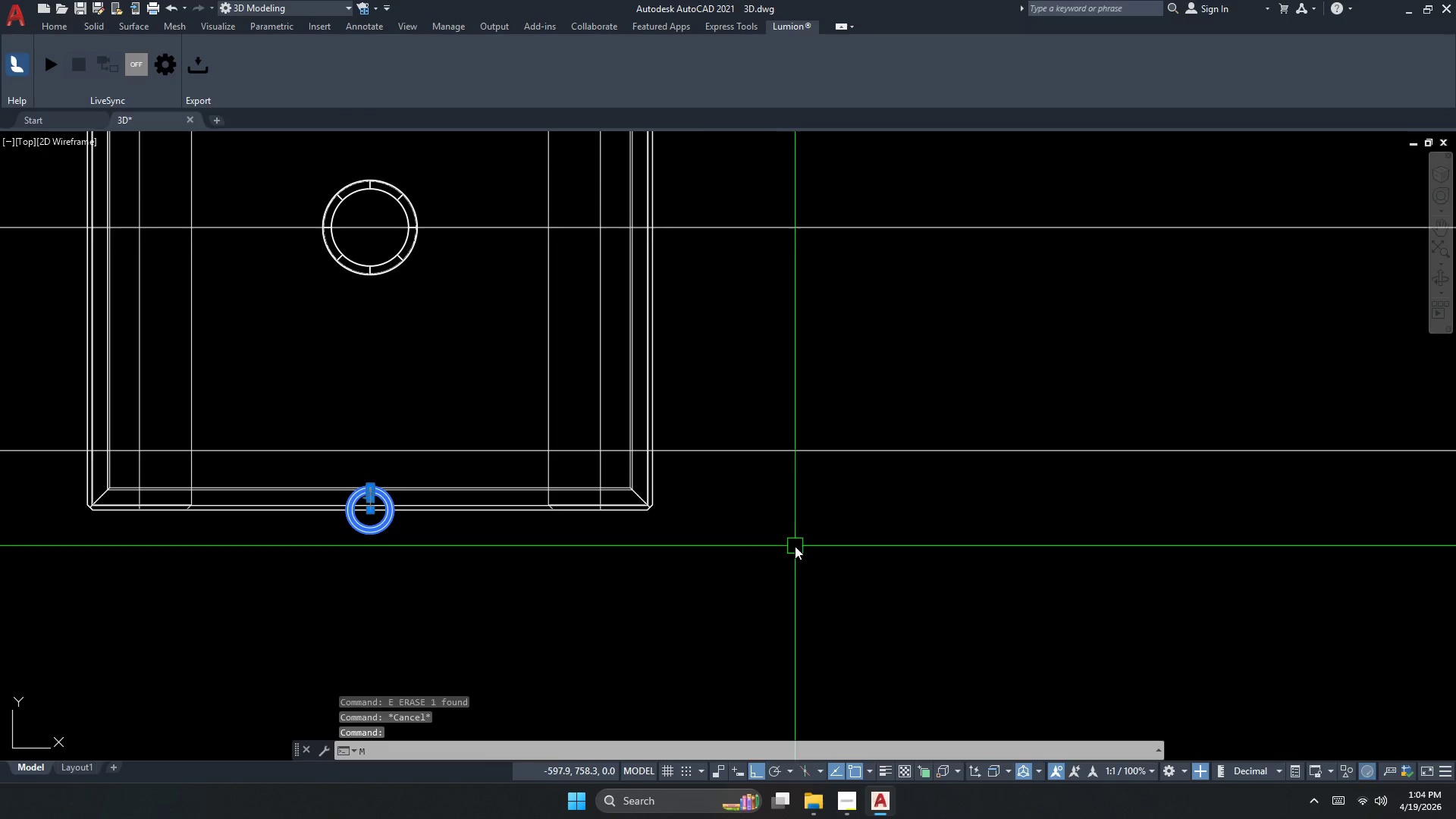 
key(Space)
 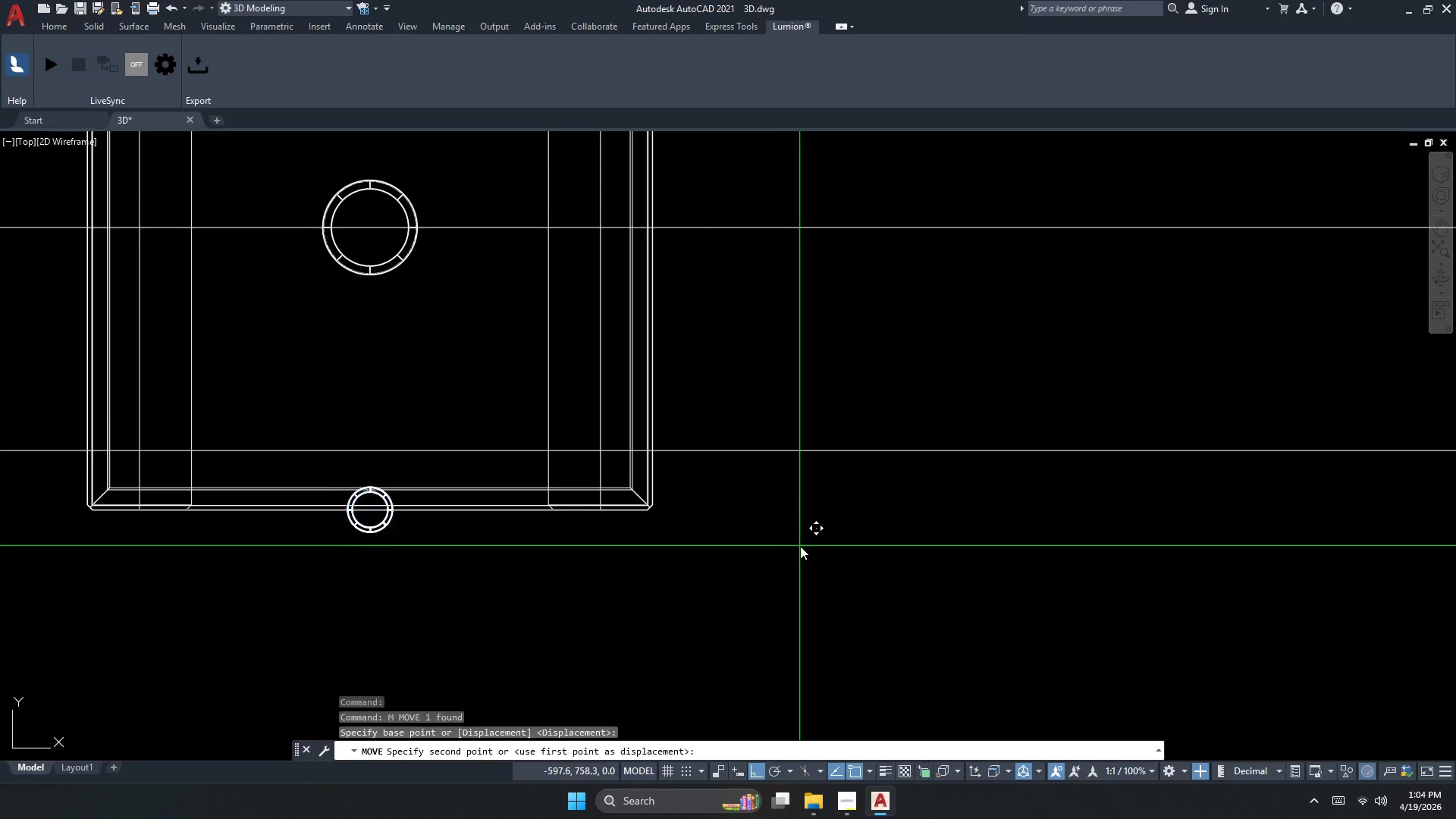 
left_click_drag(start_coordinate=[799, 546], to_coordinate=[796, 527])
 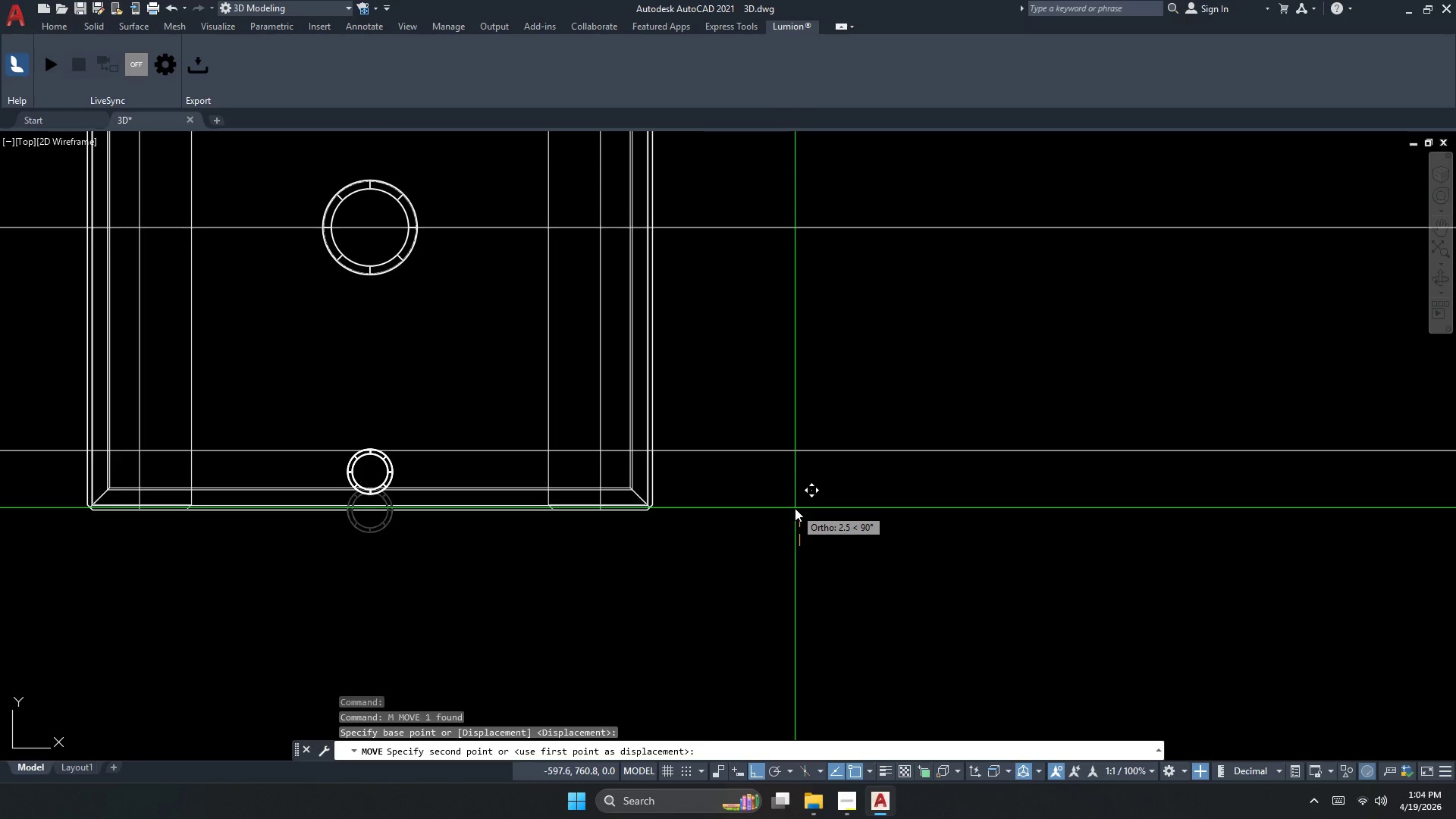 
key(Numpad4)
 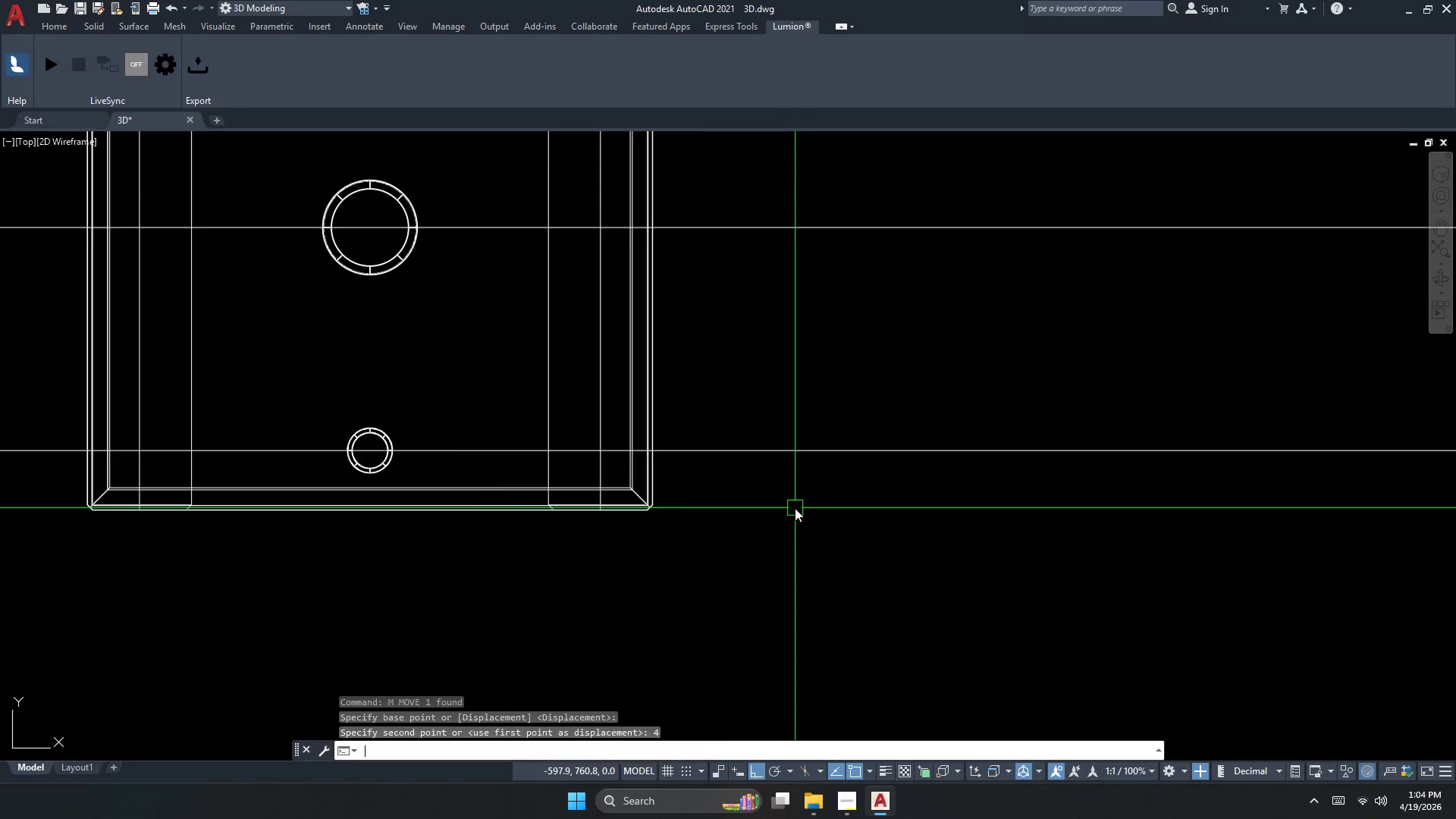 
key(NumpadEnter)
 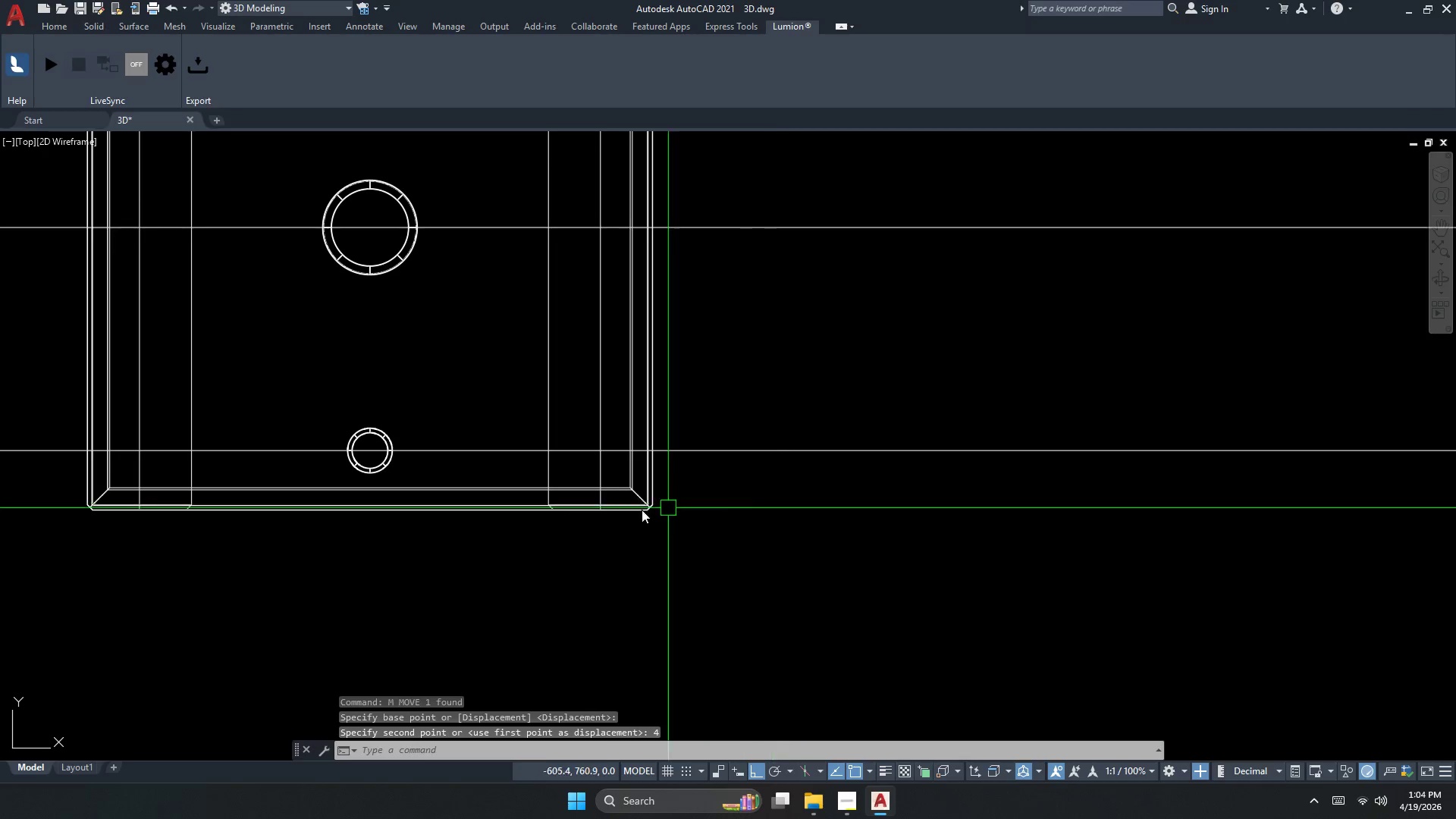 
key(Escape)
 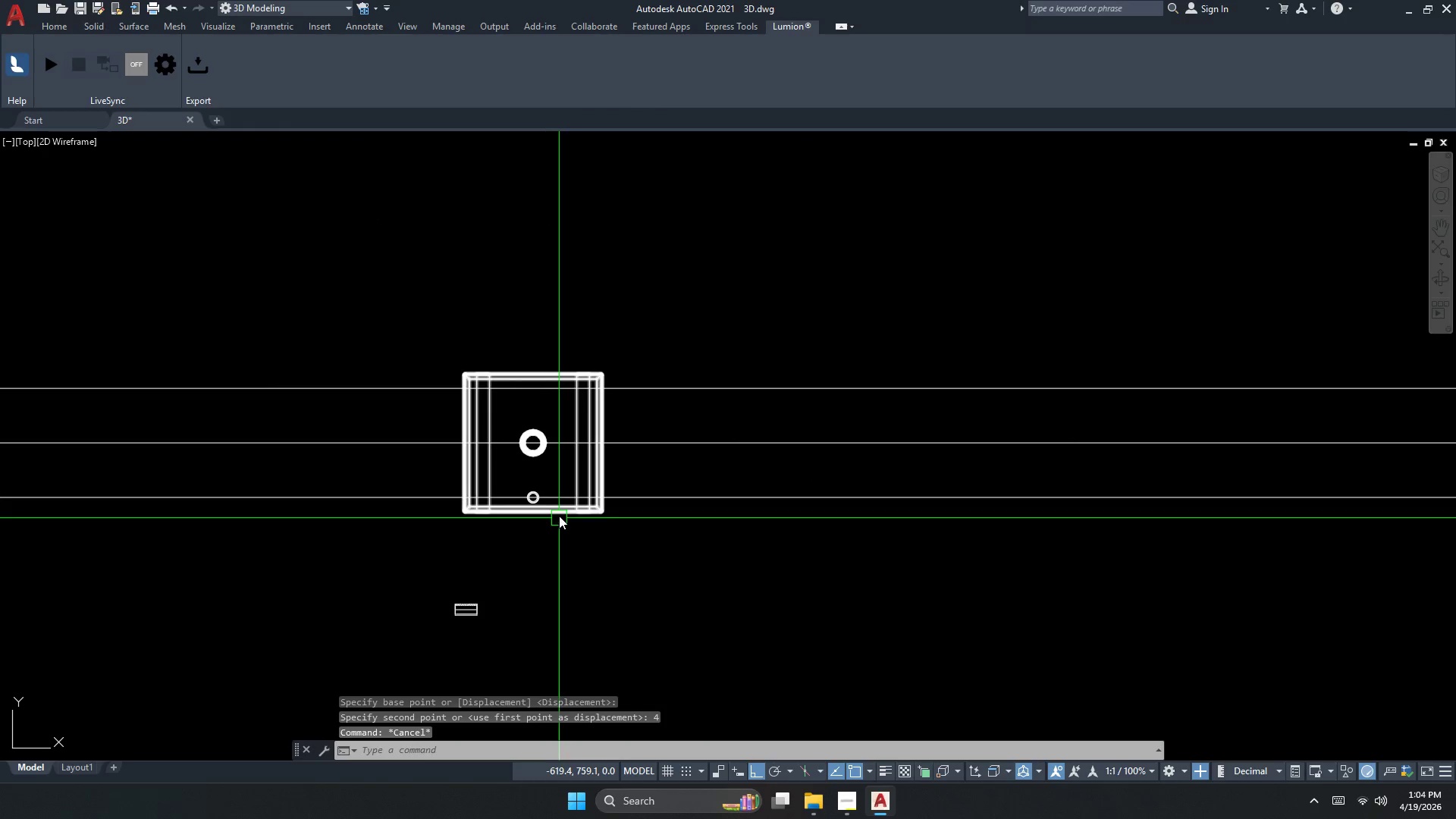 
scroll: coordinate [585, 513], scroll_direction: down, amount: 3.0
 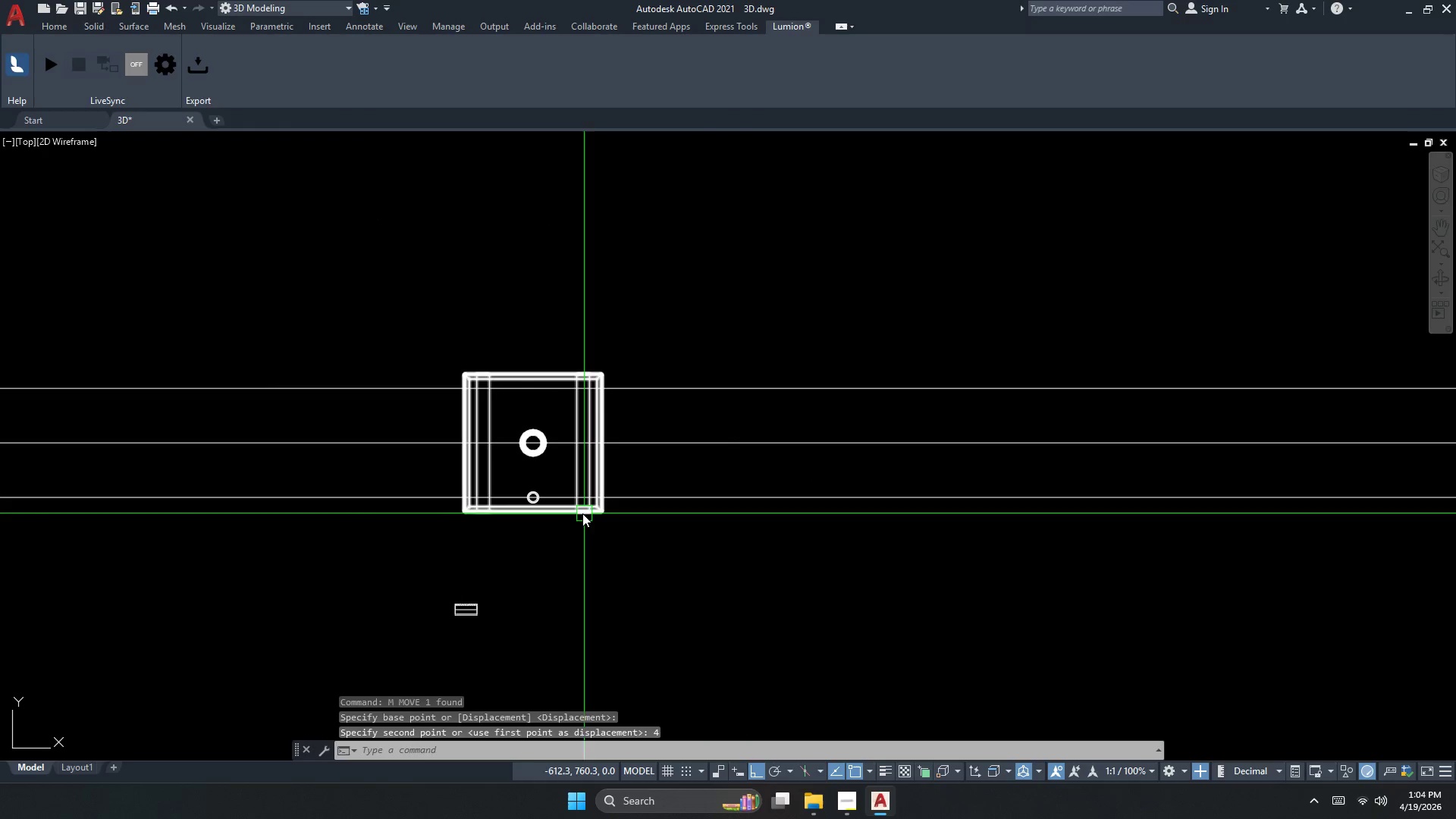 
scroll: coordinate [549, 498], scroll_direction: up, amount: 2.0
 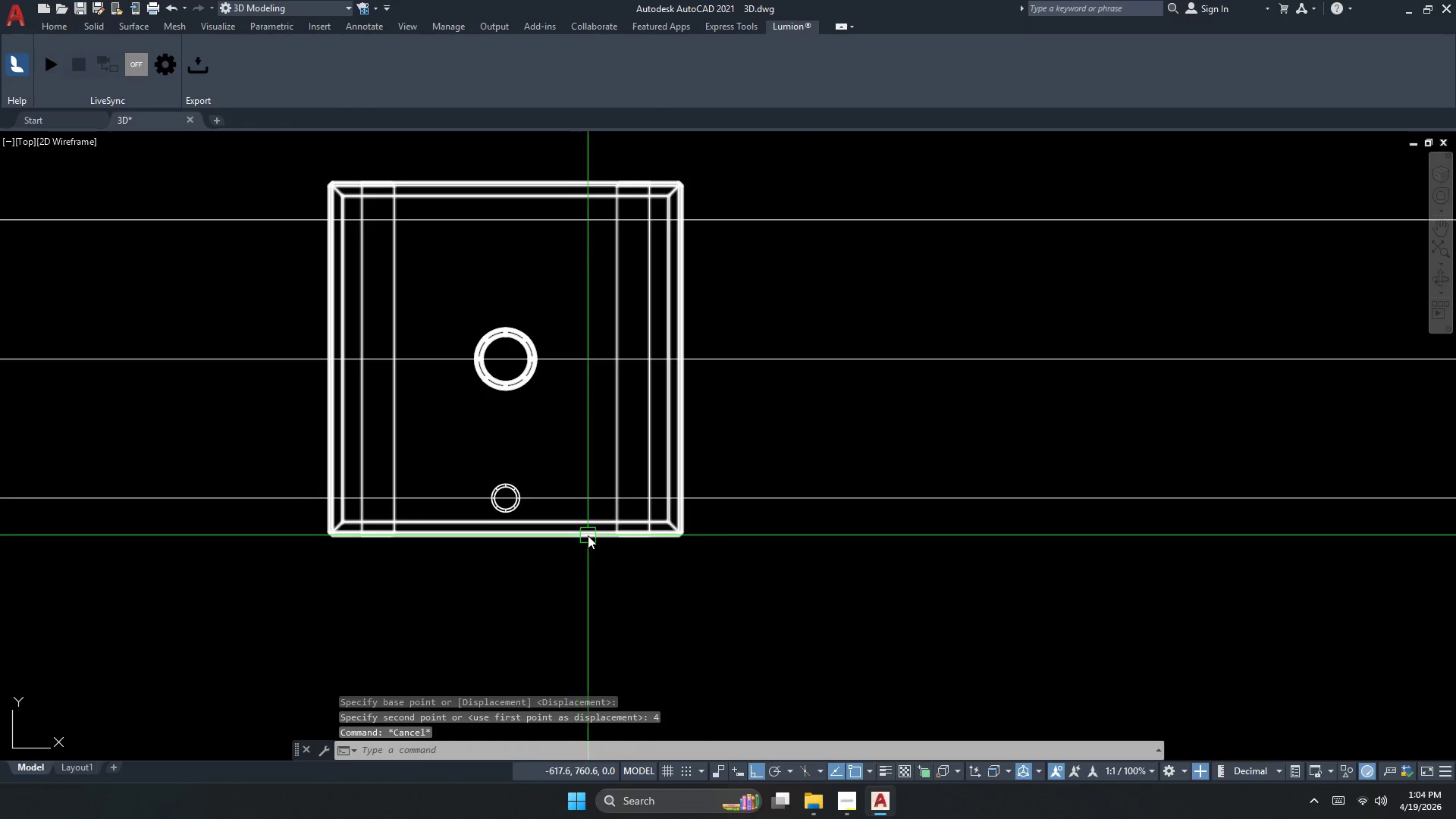 
key(Escape)
 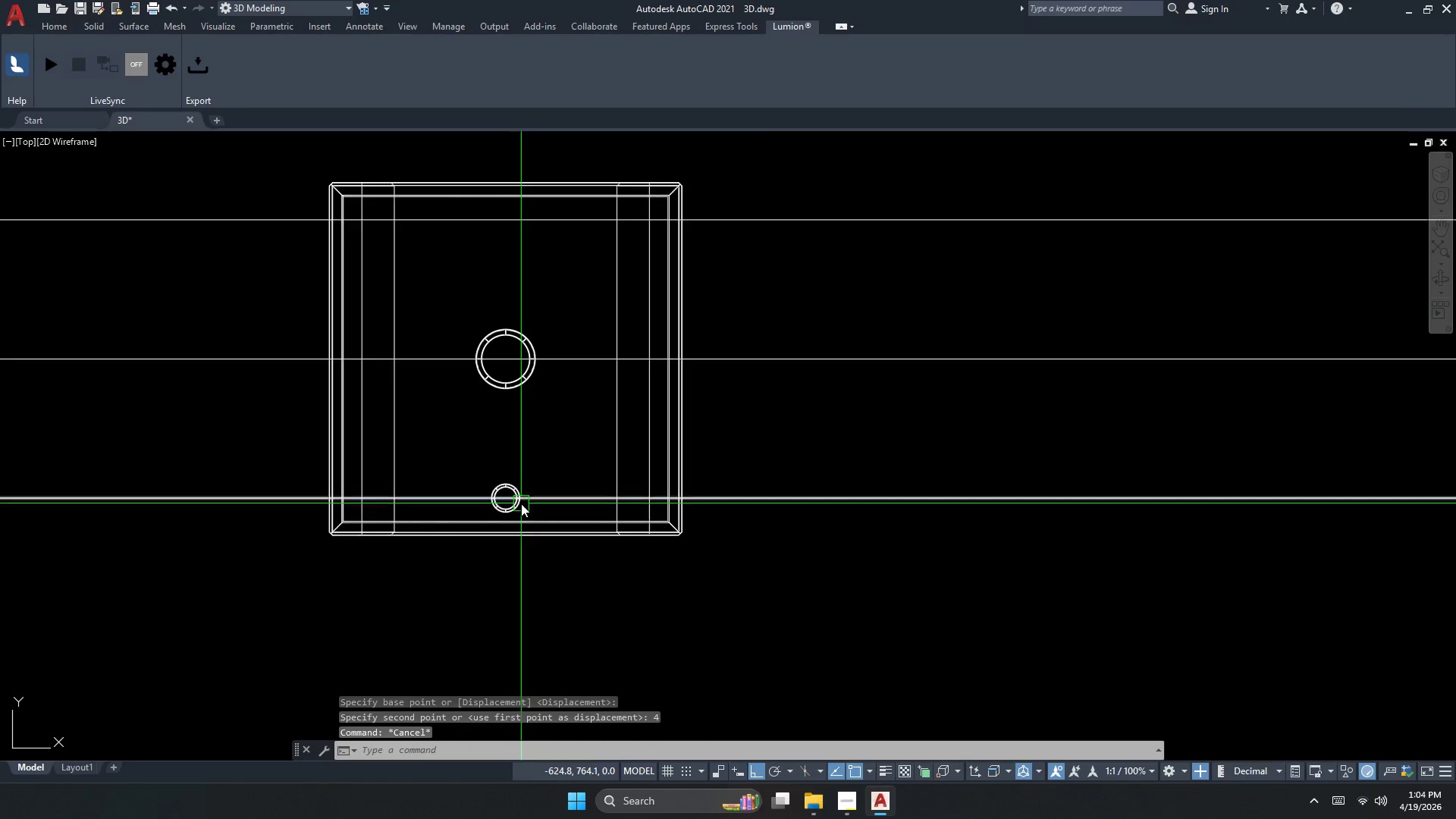 
left_click([516, 515])
 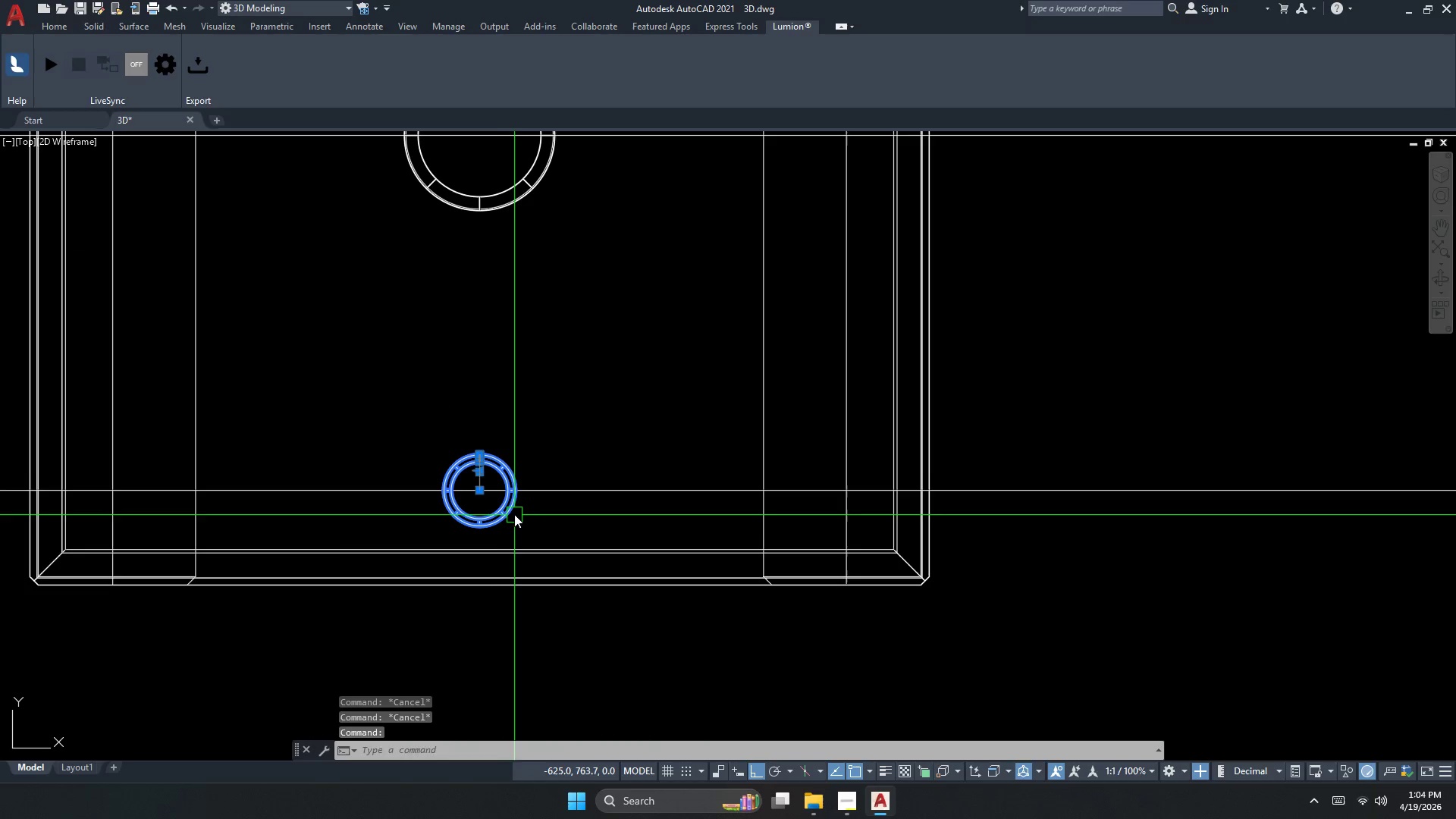 
type(MN )
key(Escape)
 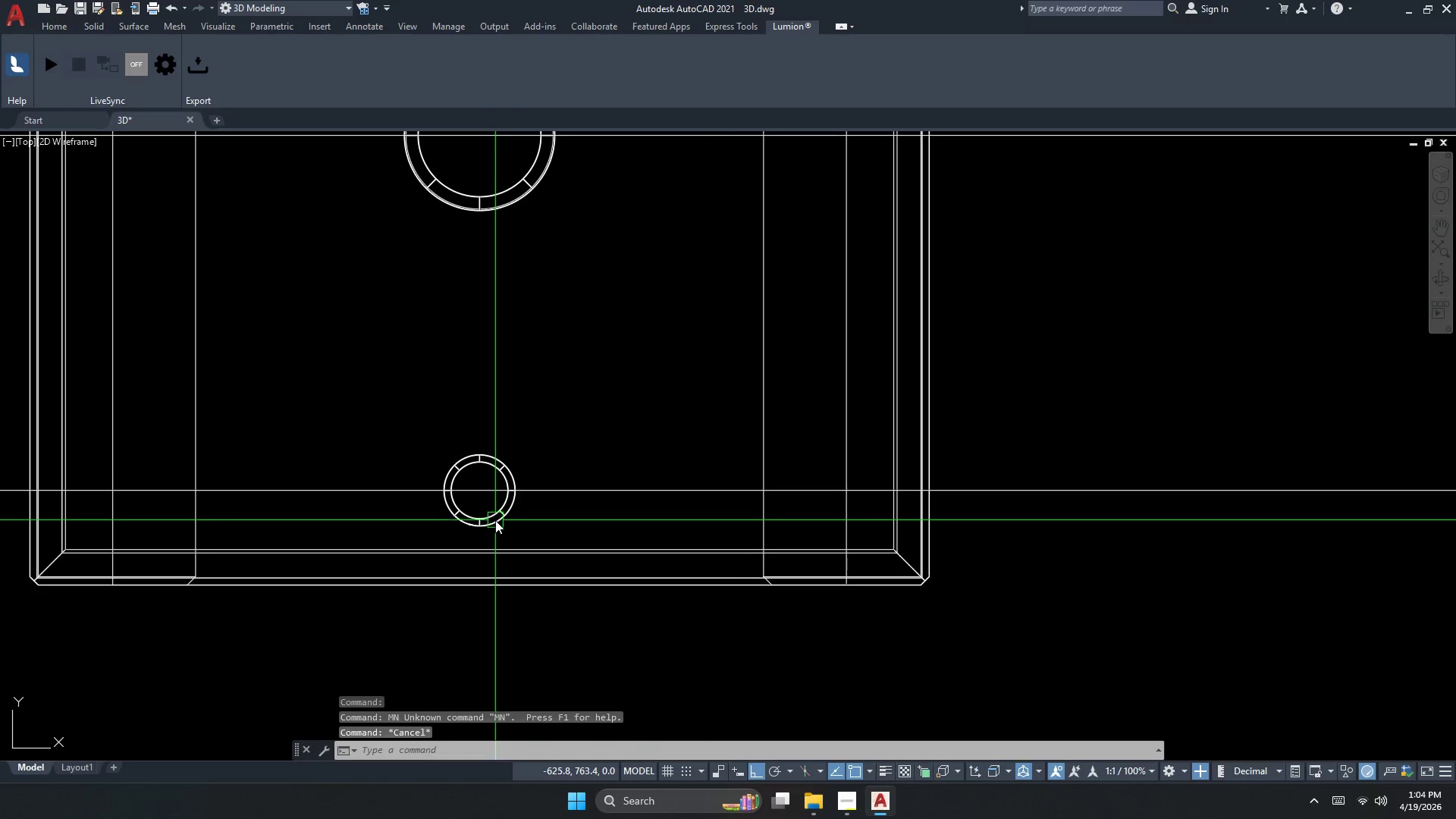 
left_click([495, 520])
 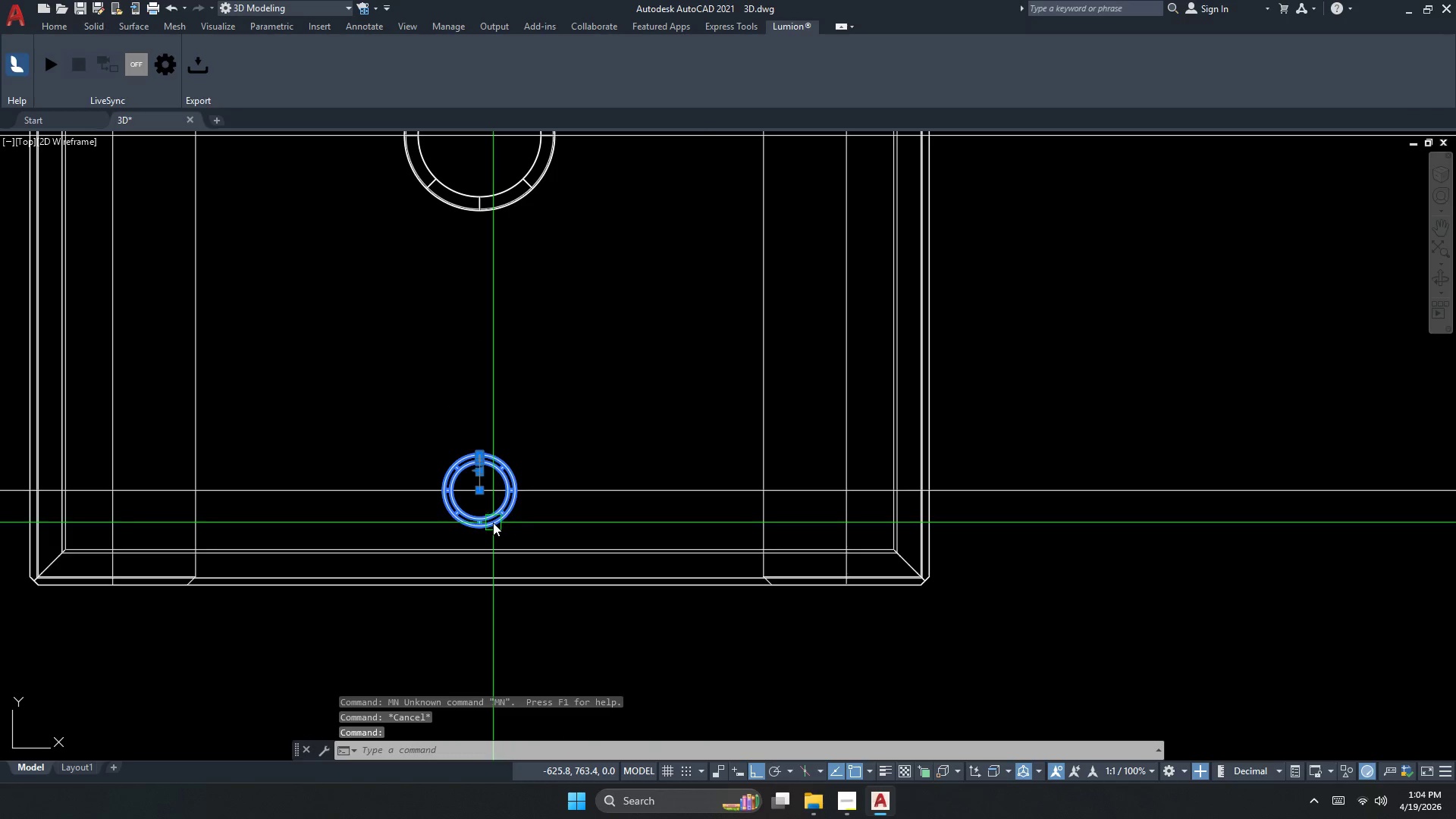 
scroll: coordinate [520, 504], scroll_direction: up, amount: 2.0
 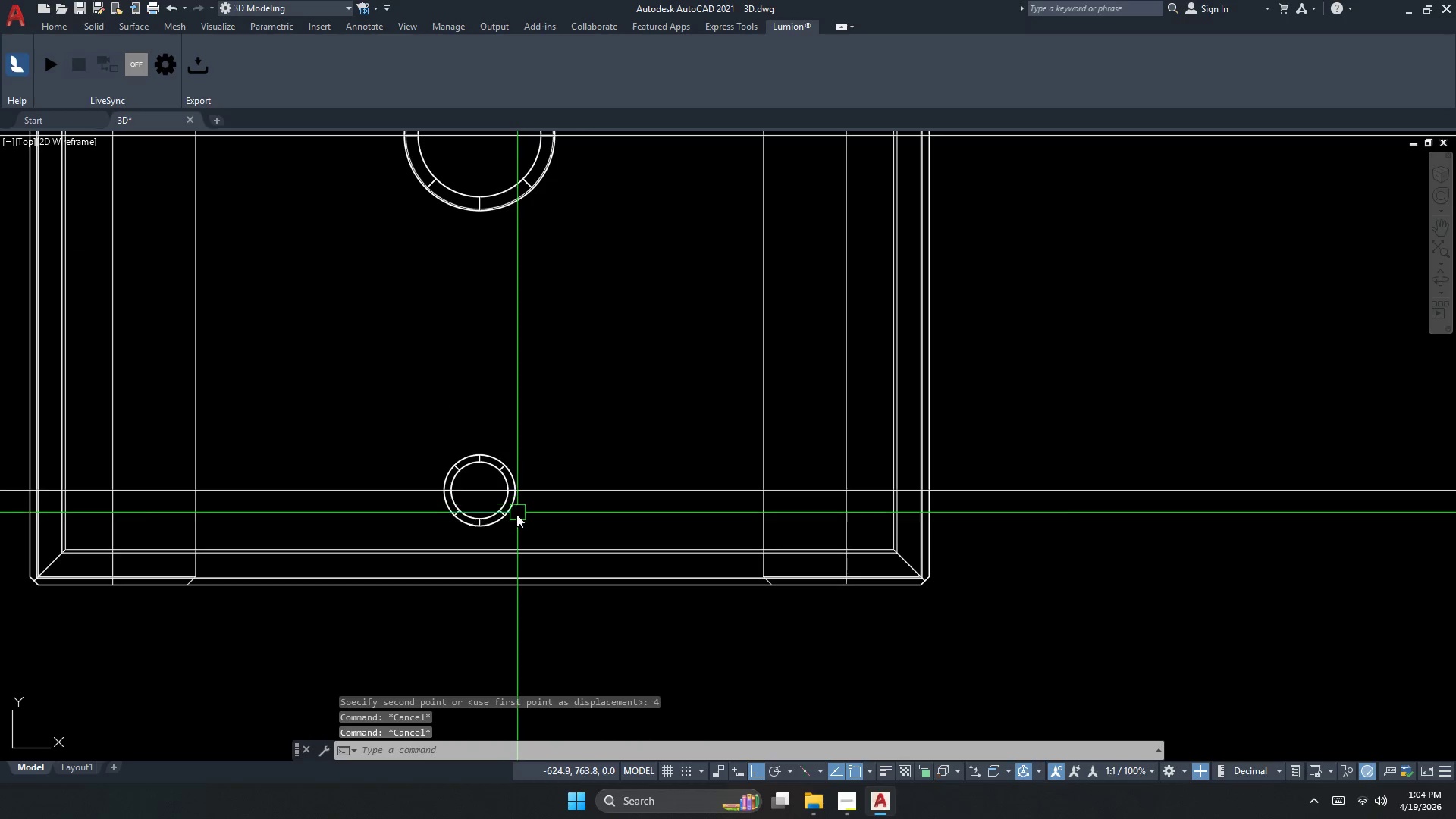 
key(M)
 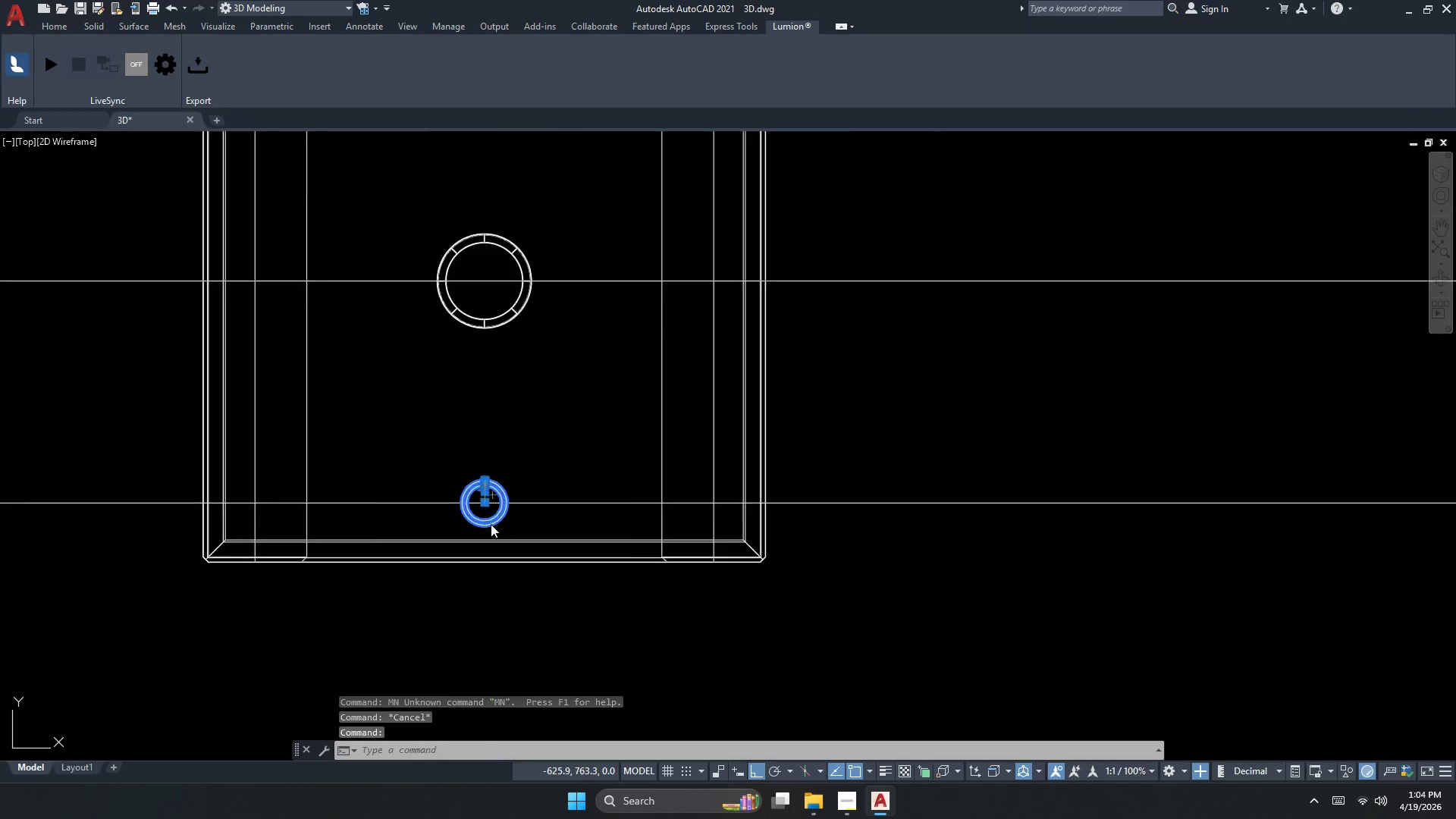 
key(Space)
 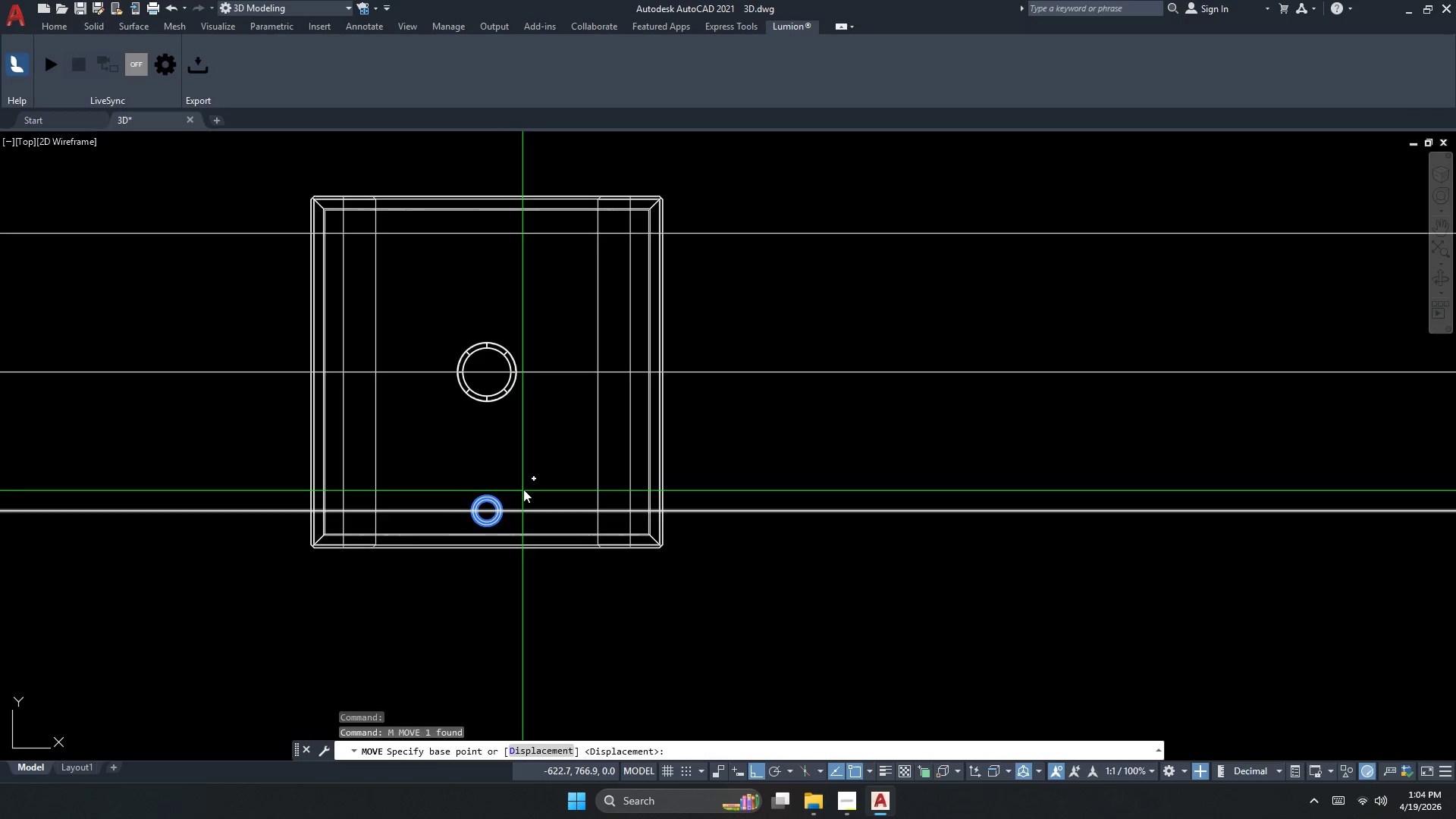 
left_click_drag(start_coordinate=[524, 488], to_coordinate=[524, 483])
 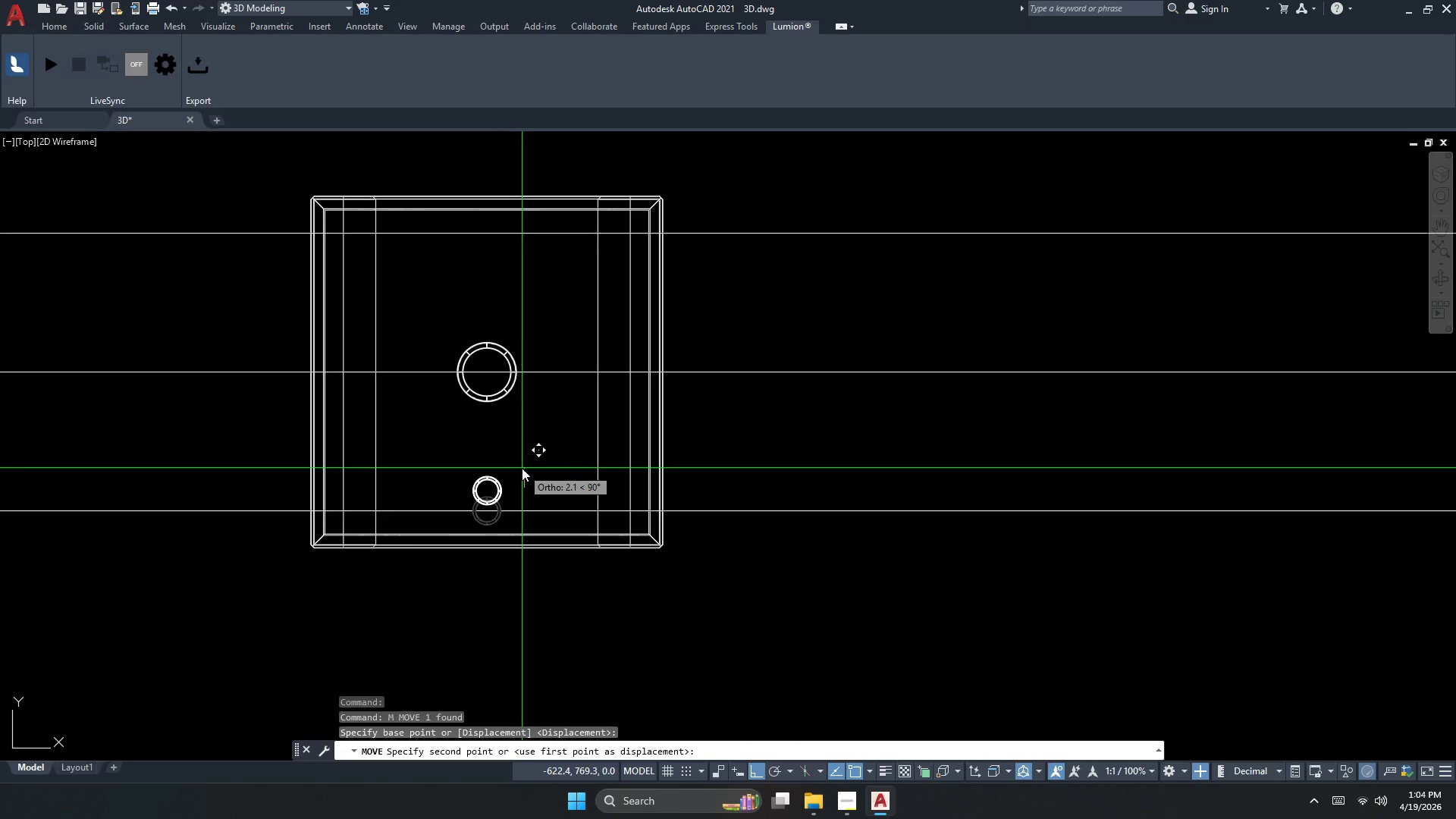 
key(Numpad1)
 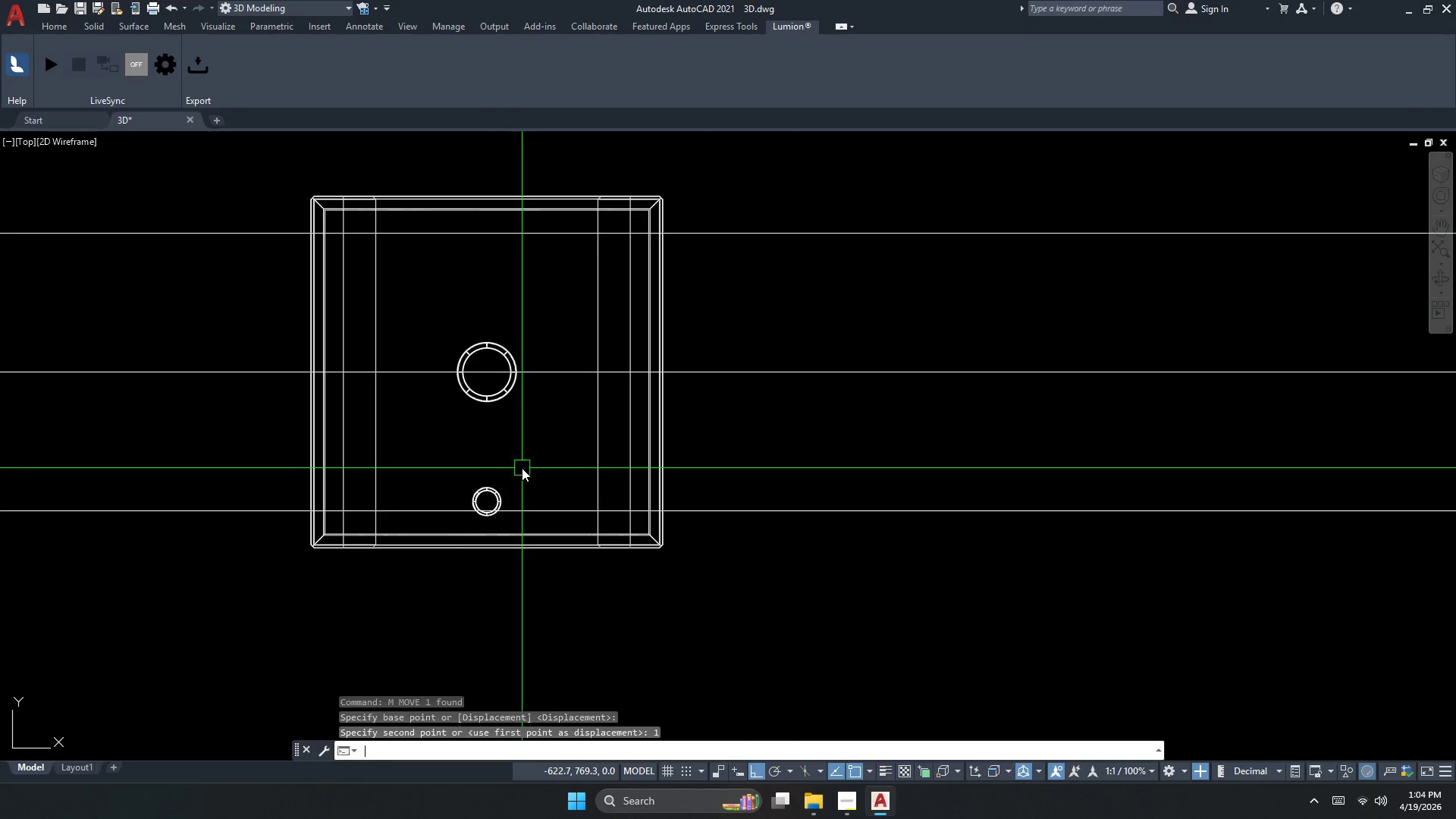 
scroll: coordinate [491, 524], scroll_direction: down, amount: 2.0
 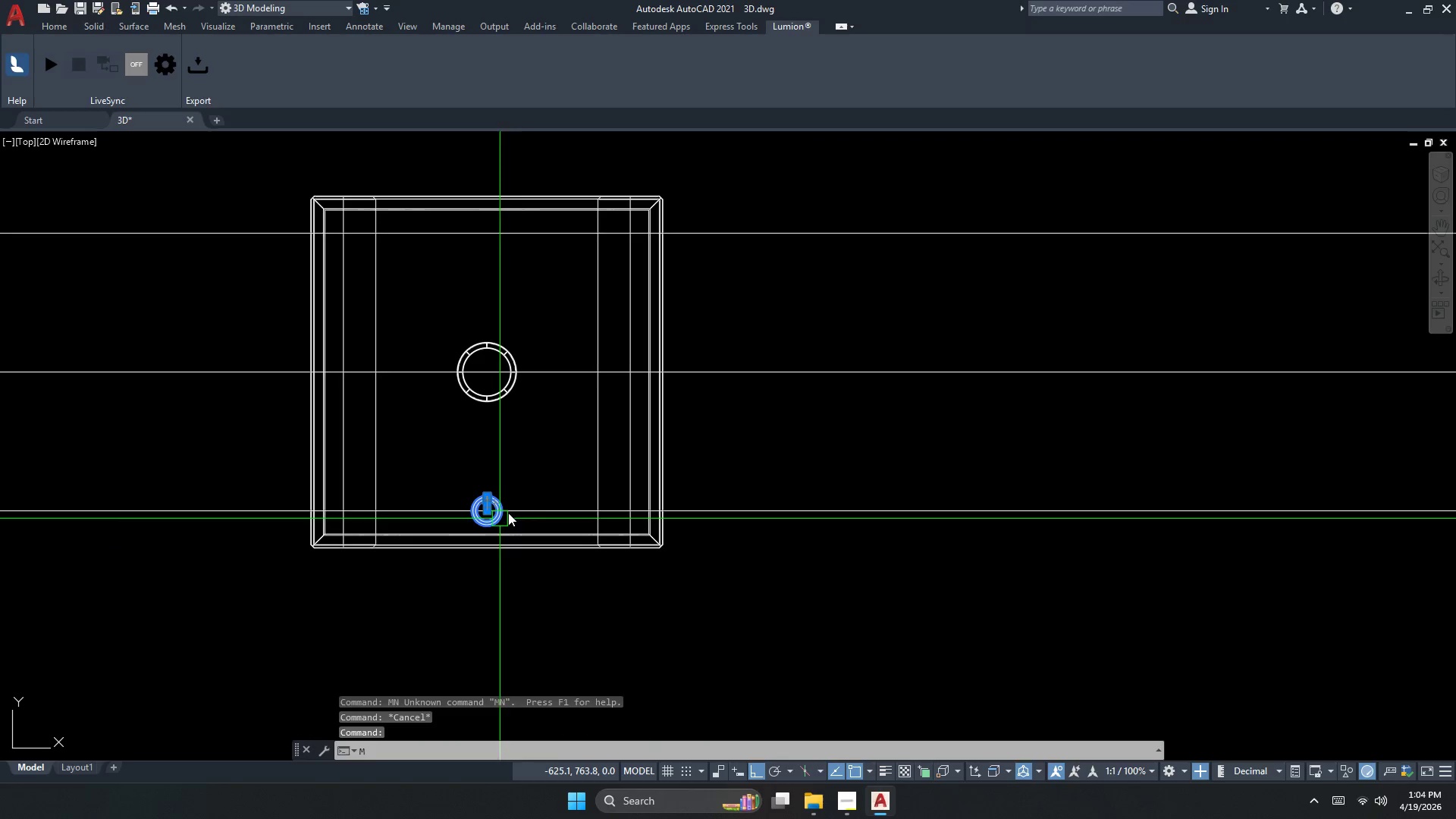 
key(NumpadEnter)
 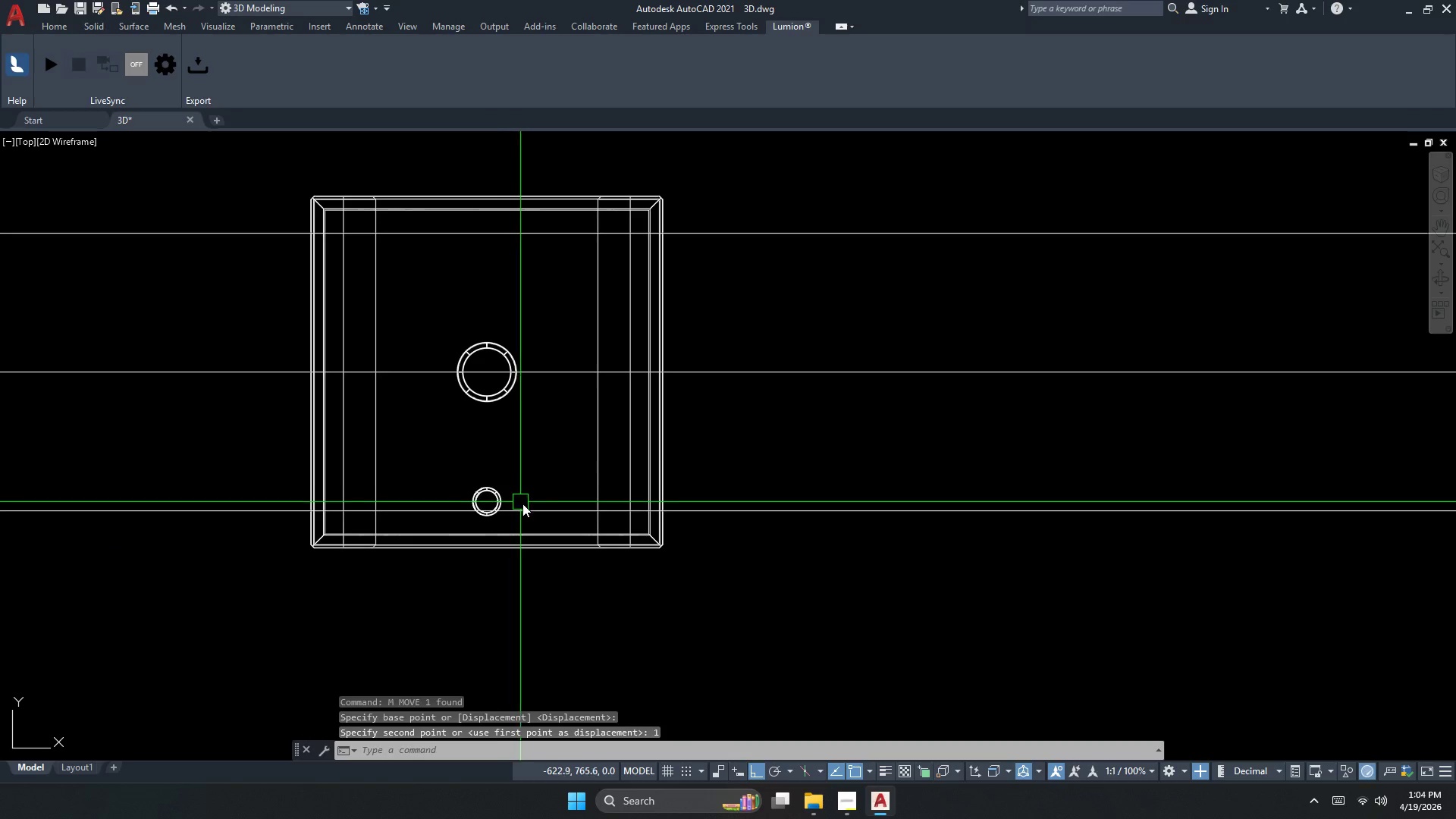 
key(Escape)
 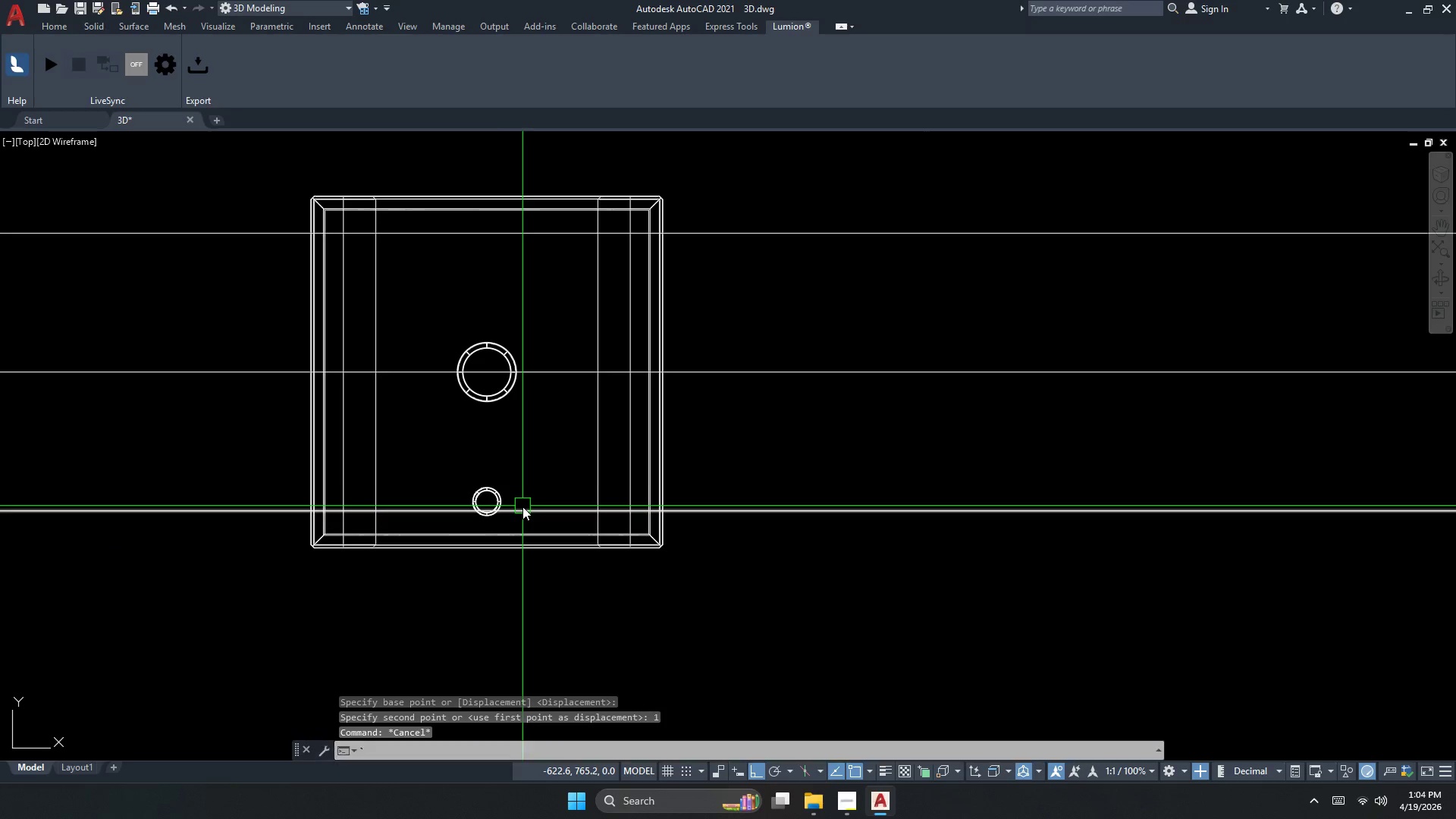 
left_click([522, 507])
 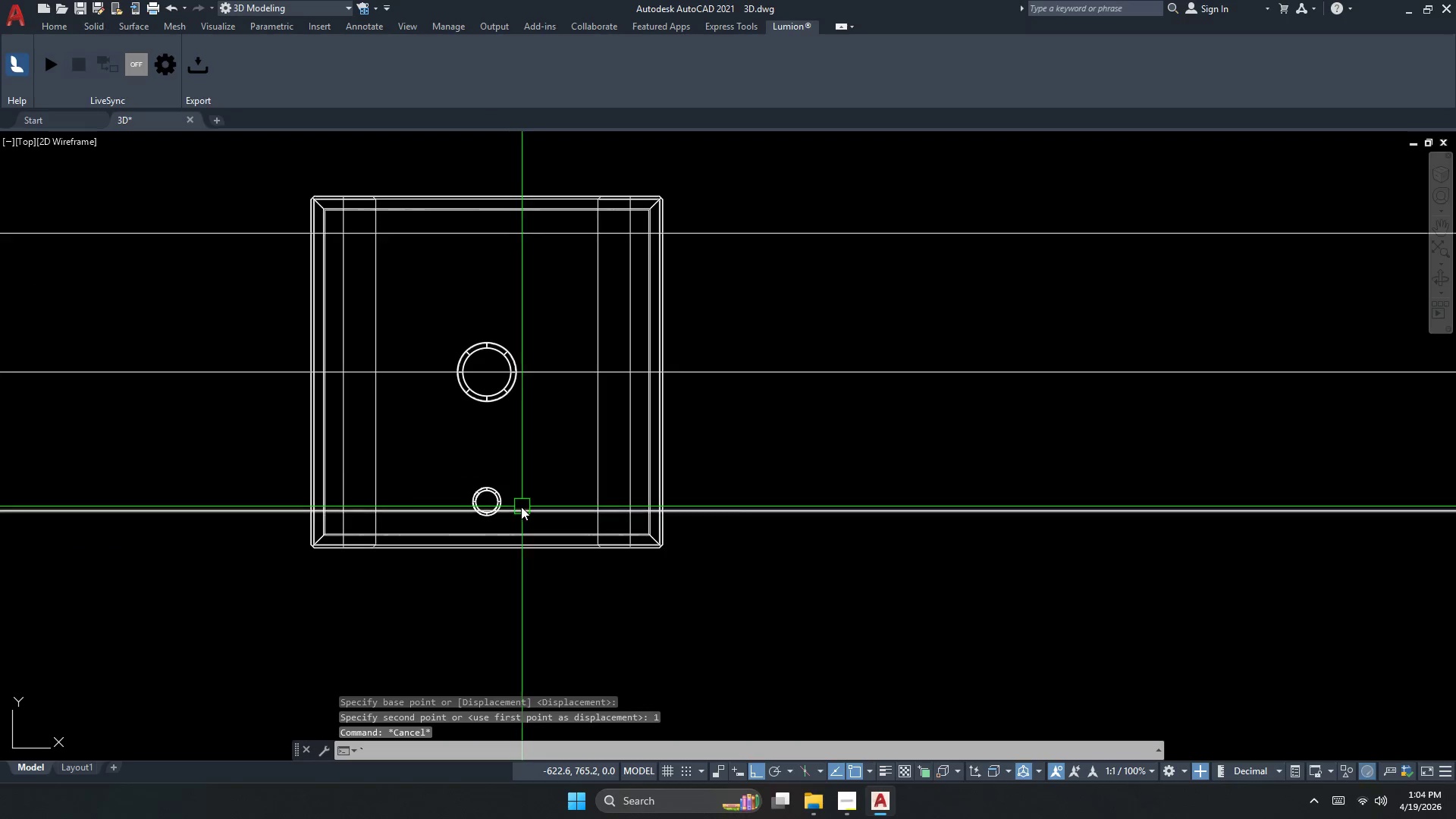 
key(E)
 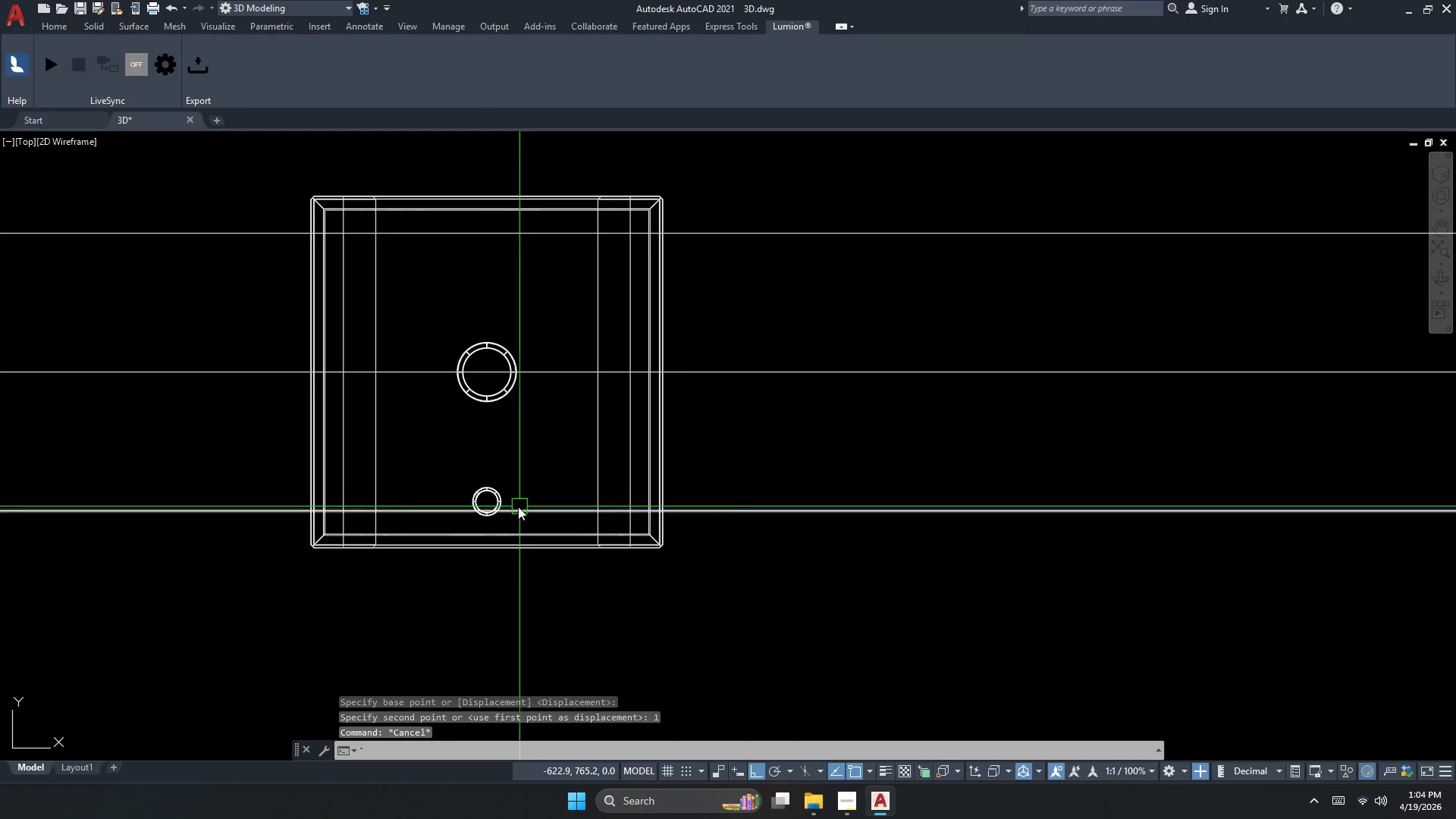 
key(Space)
 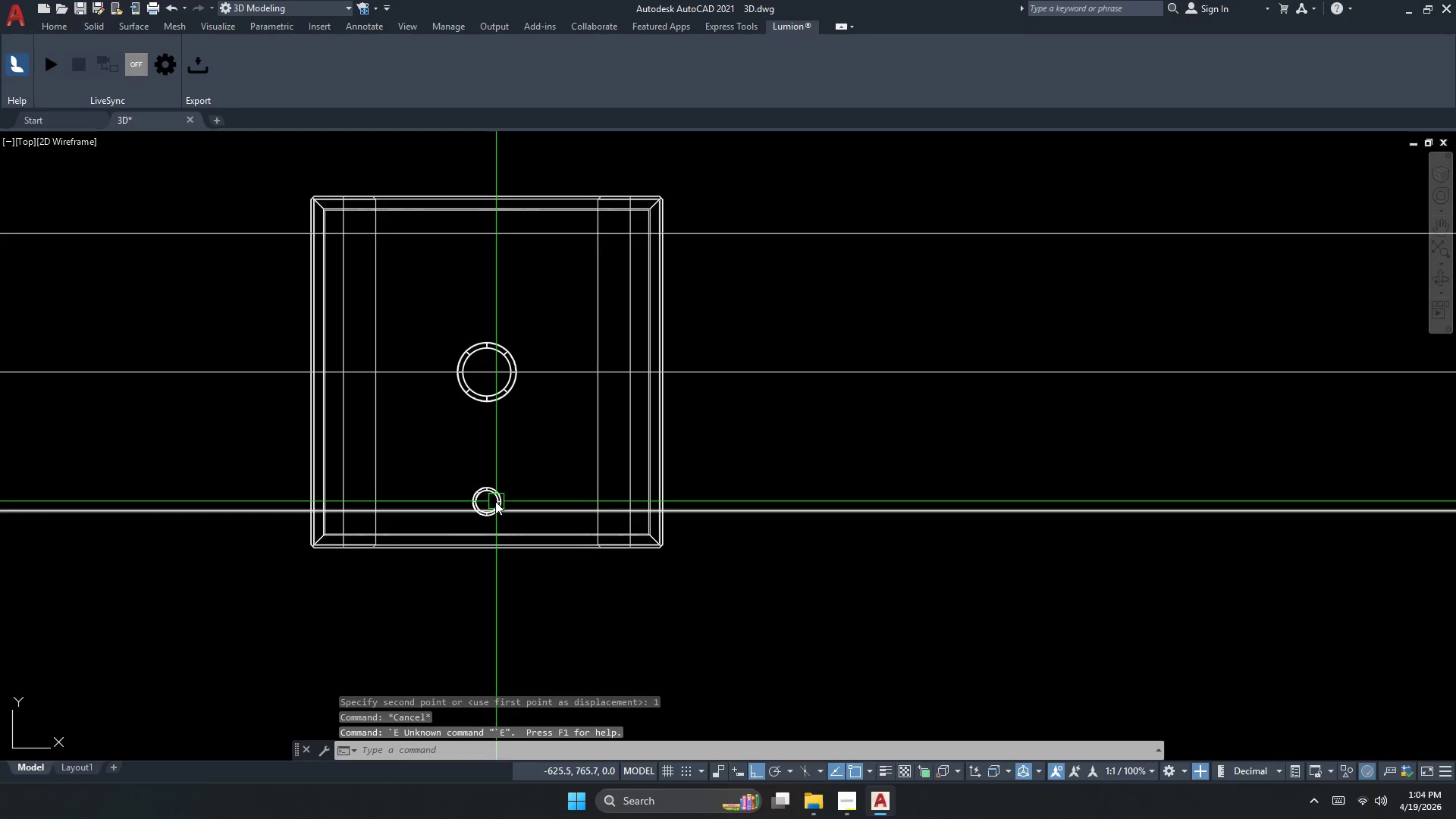 
key(Escape)
 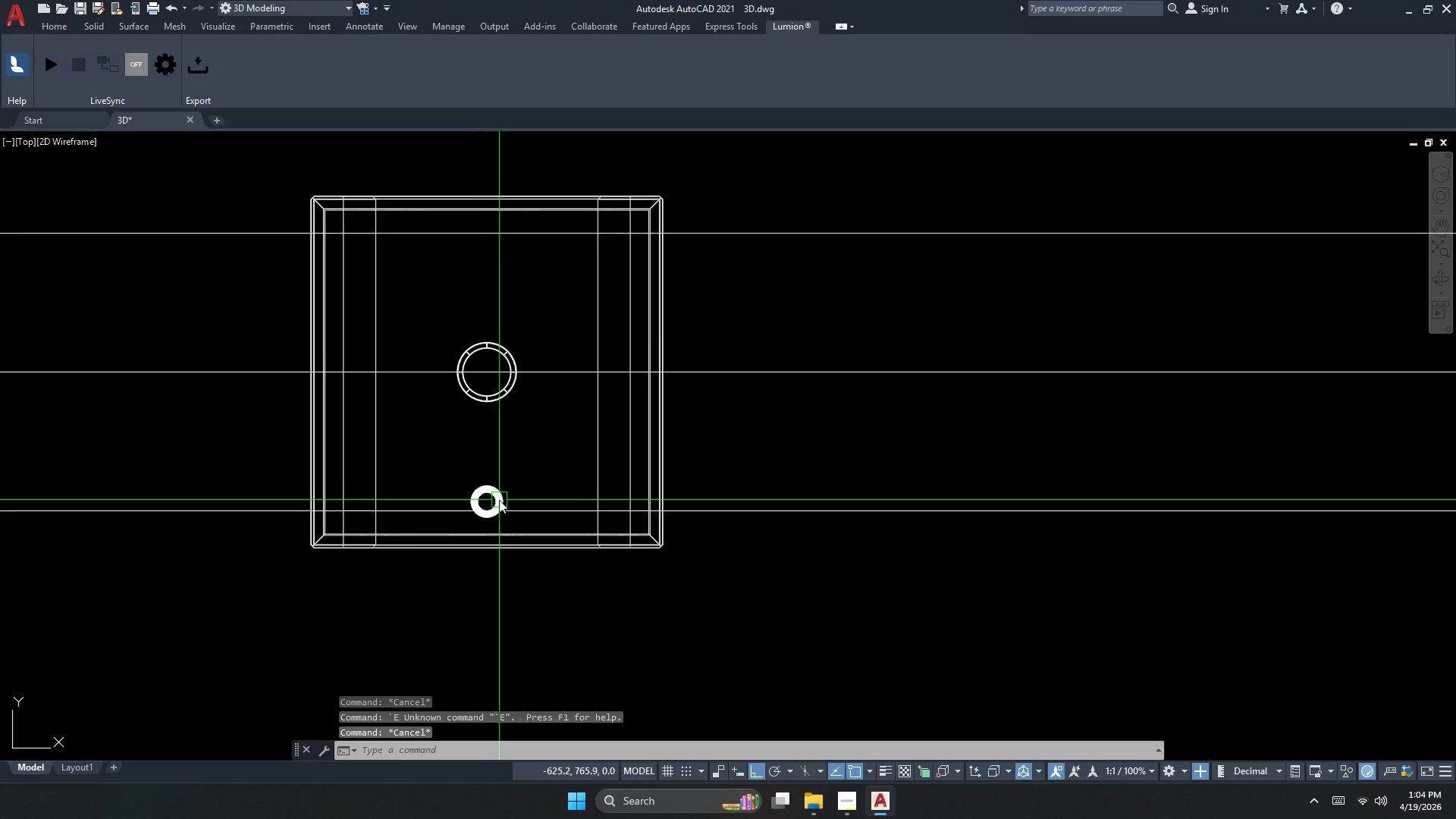 
key(Escape)
 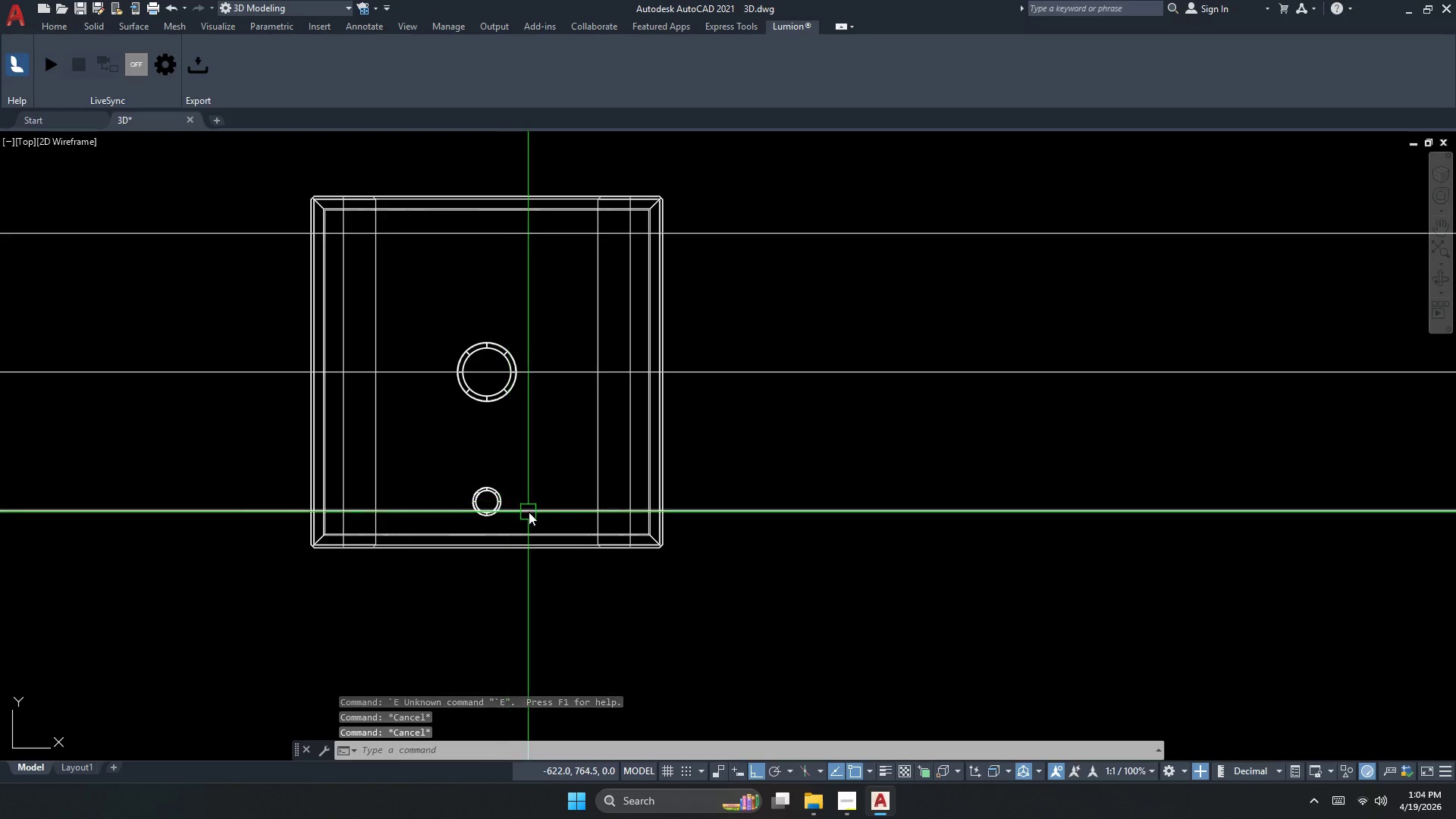 
left_click([529, 511])
 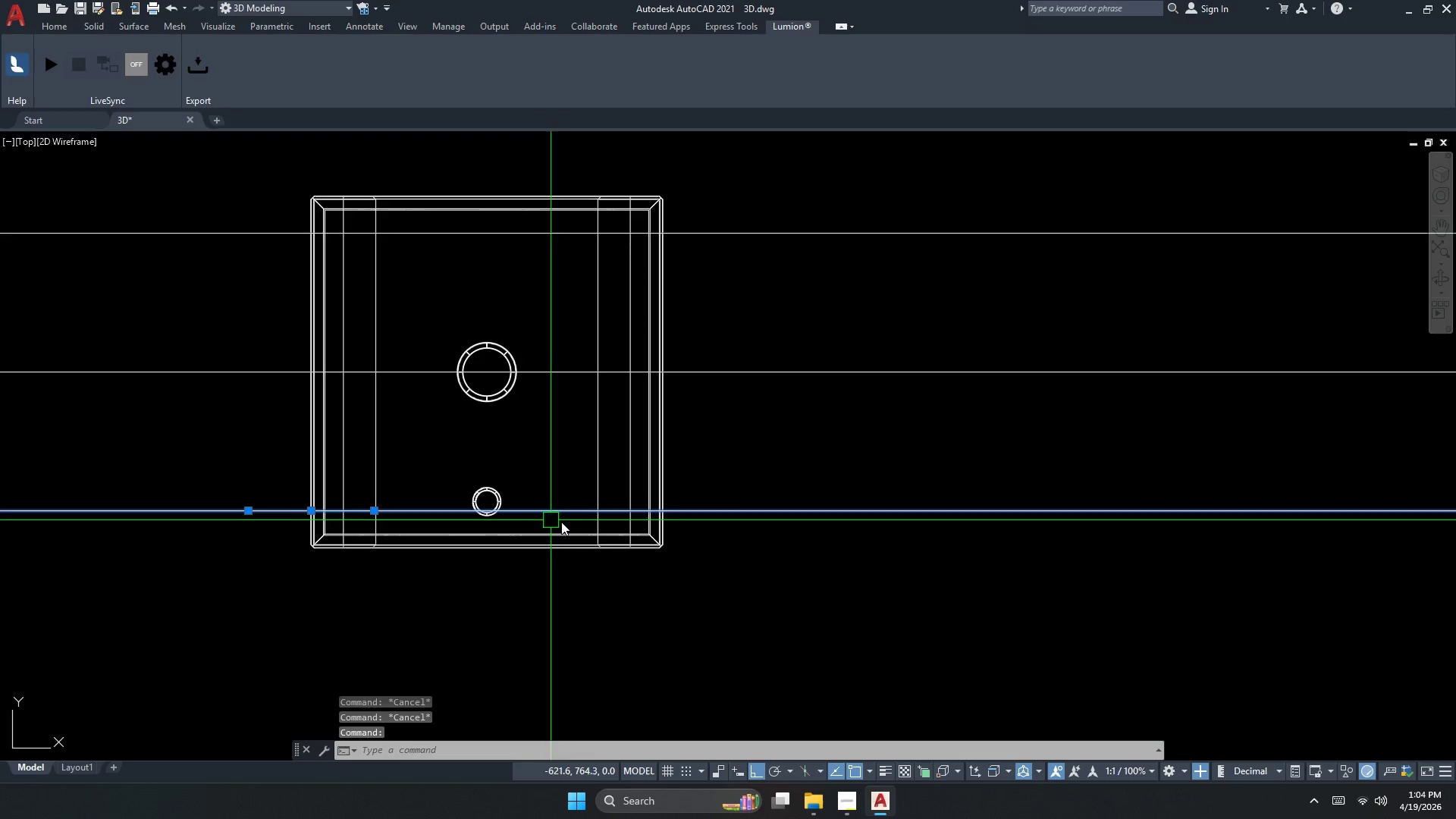 
type(E )
key(Escape)
type(E )
key(Escape)
type(MI )
 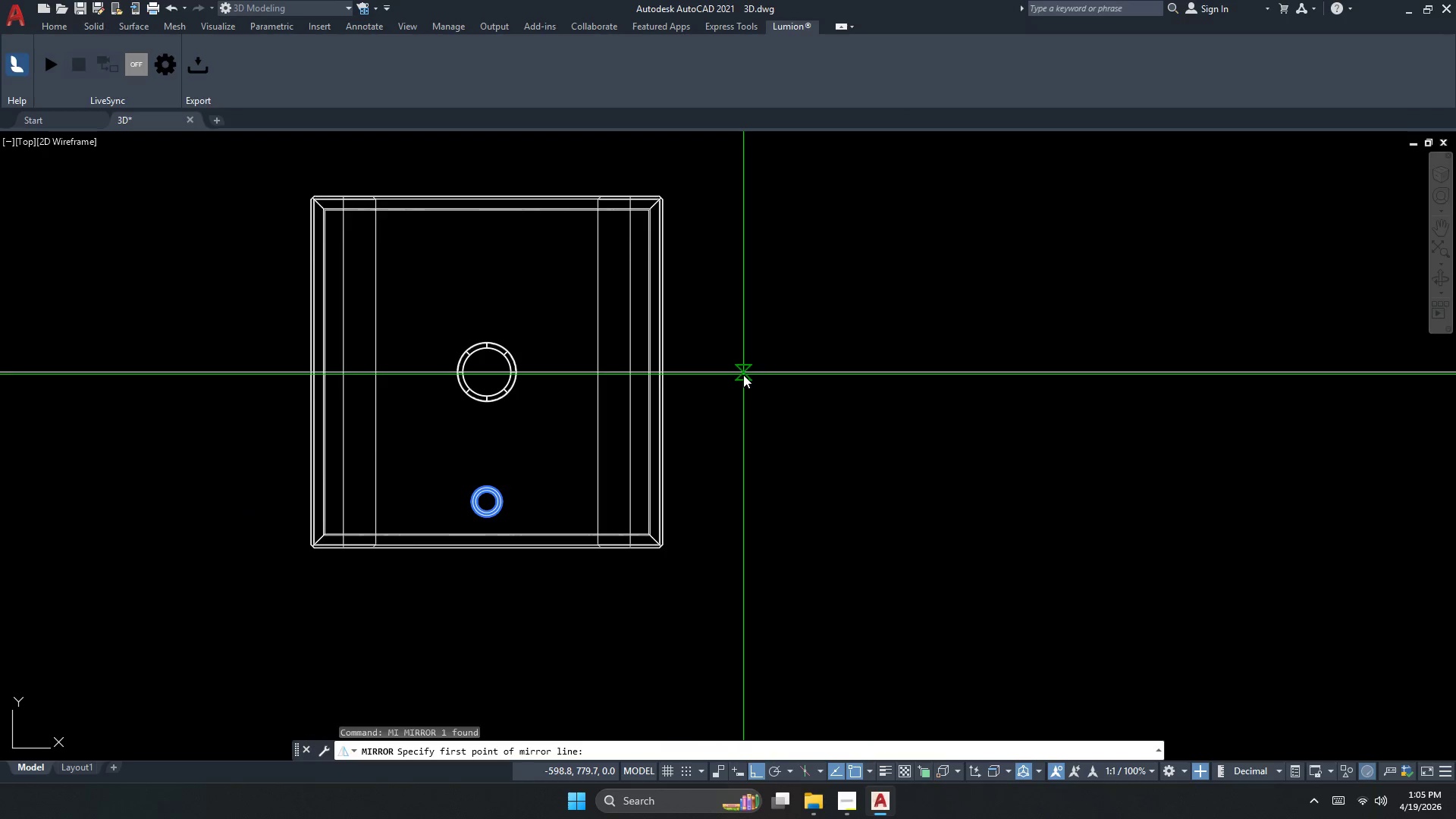 
left_click_drag(start_coordinate=[882, 516], to_coordinate=[853, 470])
 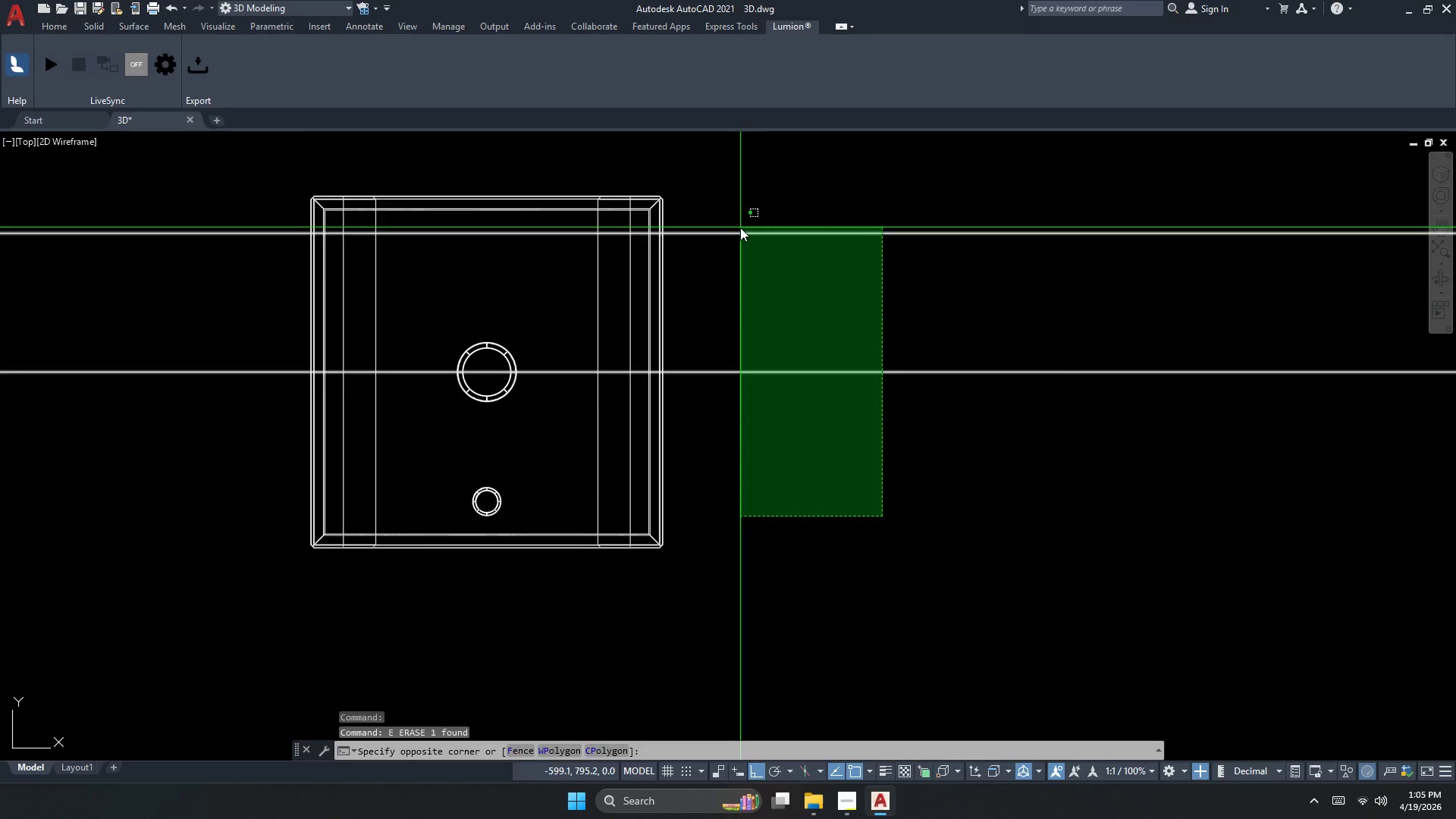 
left_click_drag(start_coordinate=[770, 277], to_coordinate=[758, 249])
 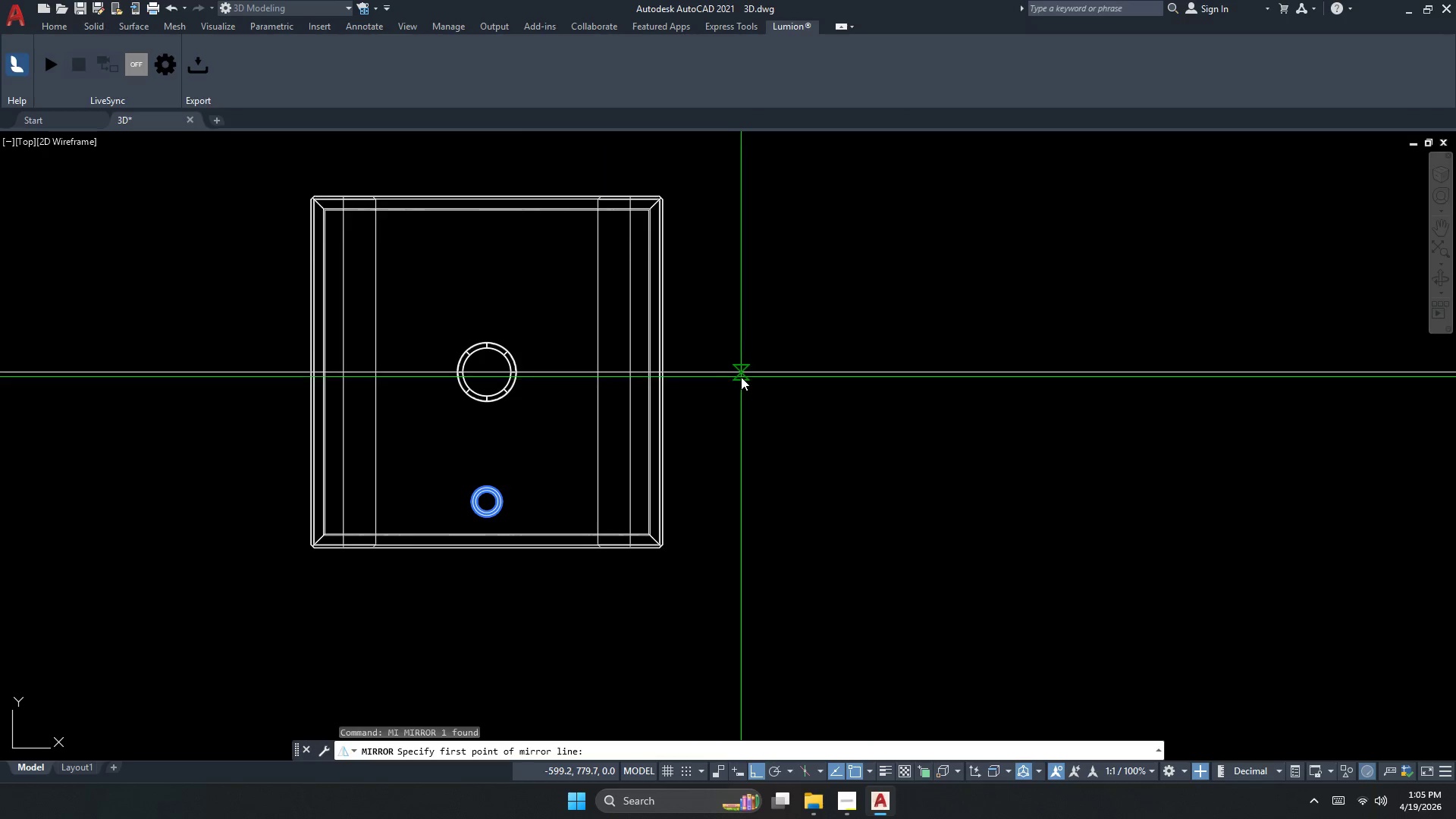 
double_click([858, 375])
 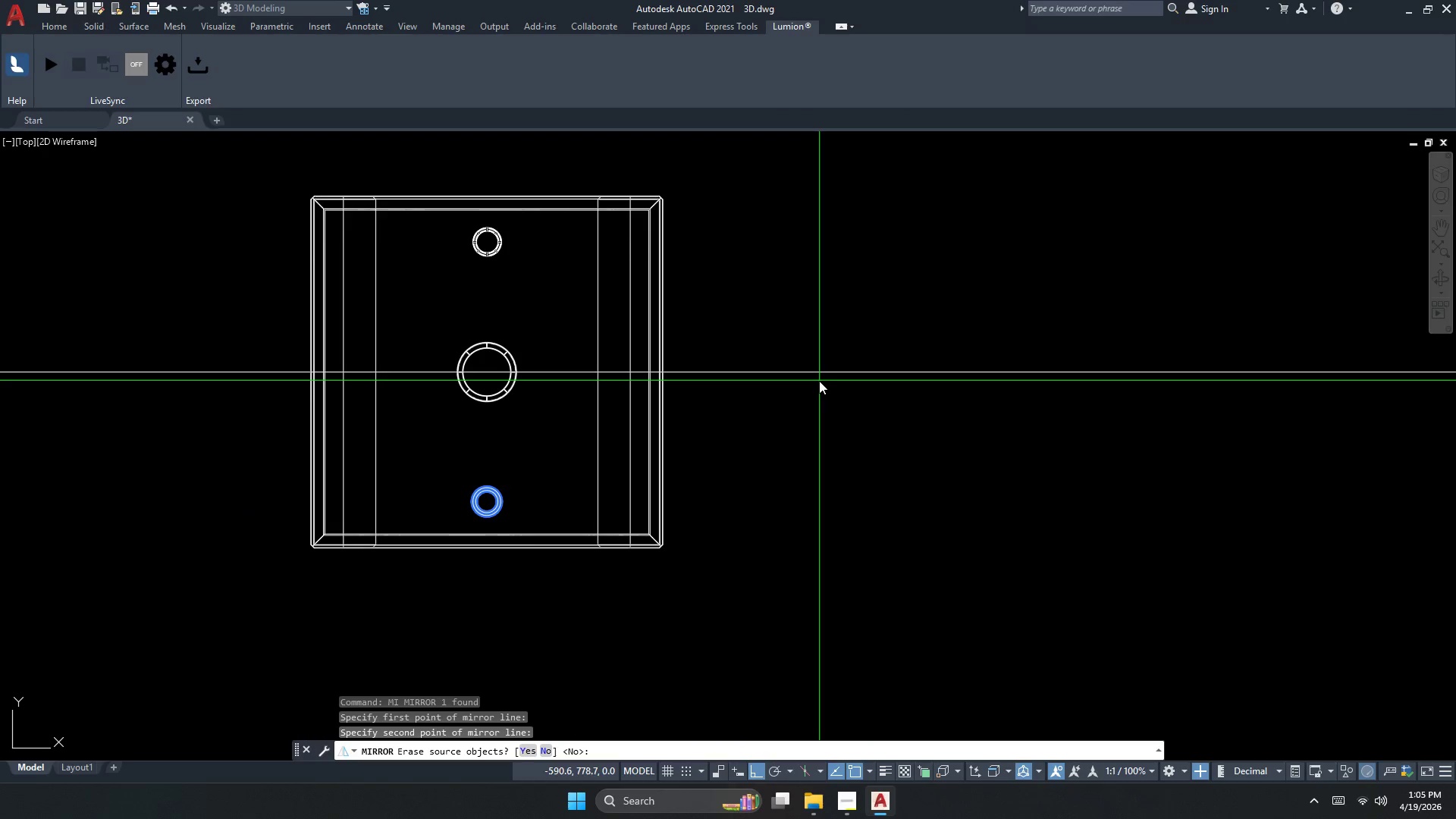 
key(N)
 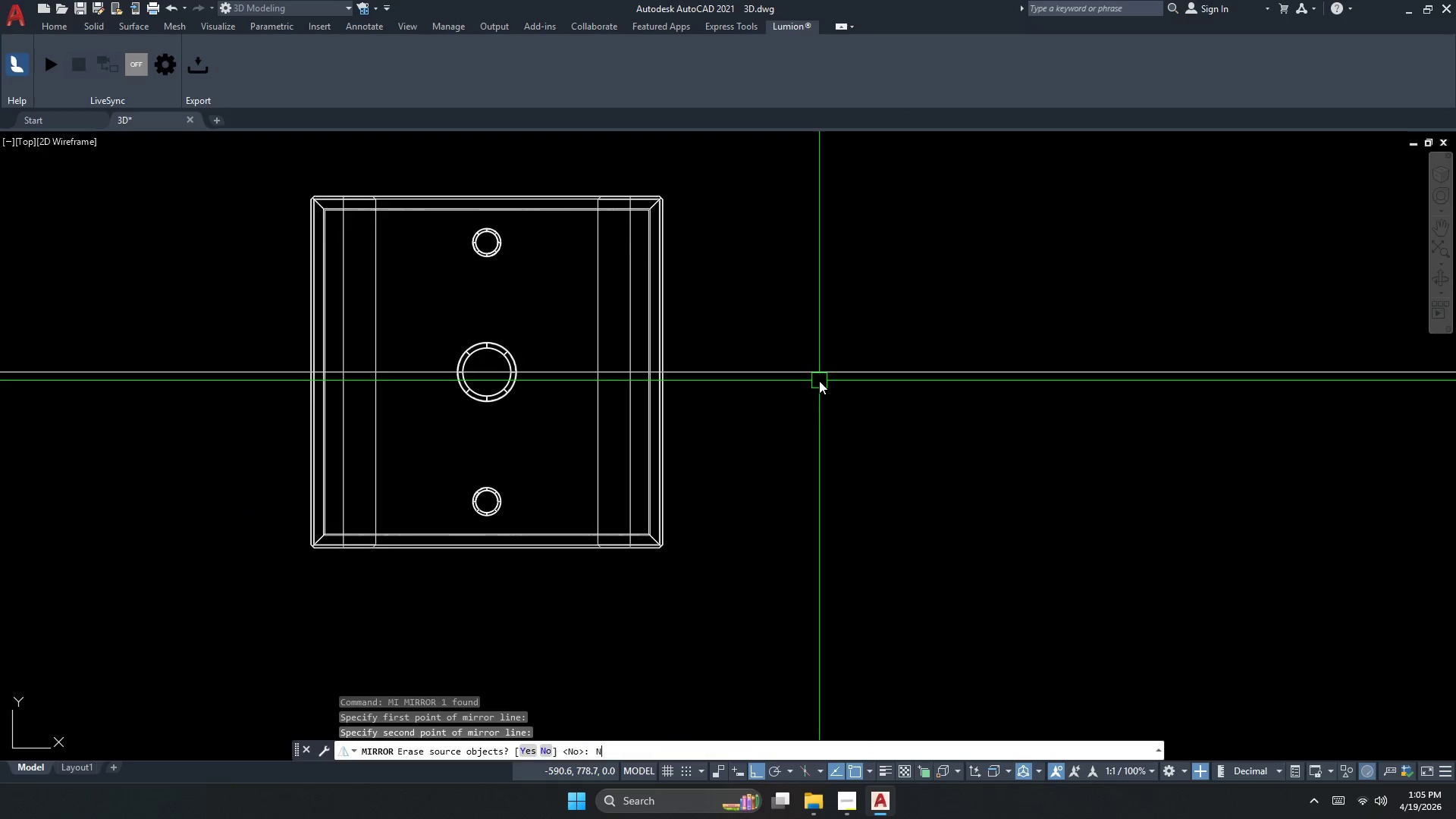 
key(Space)
 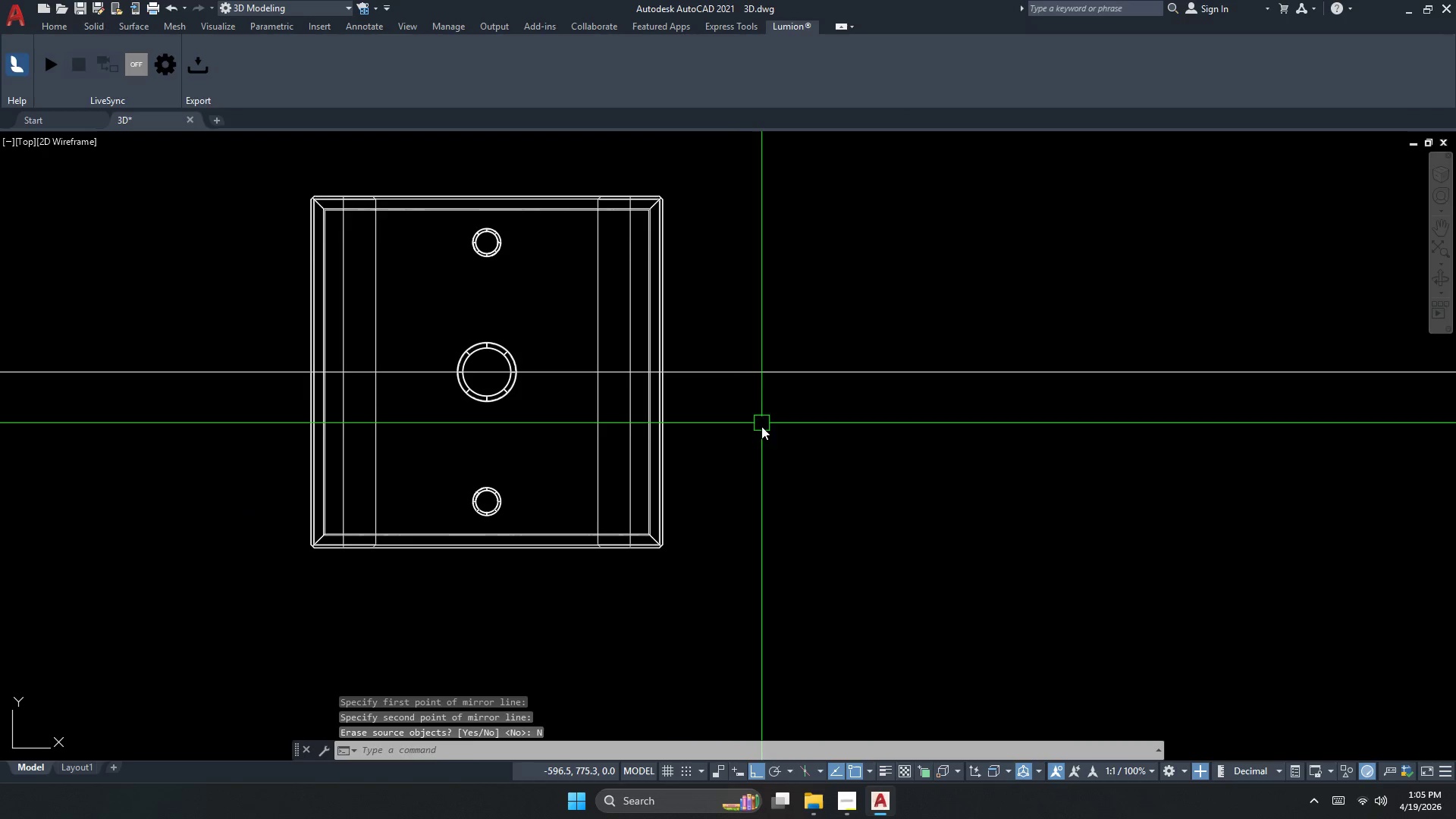 
left_click_drag(start_coordinate=[764, 433], to_coordinate=[761, 426])
 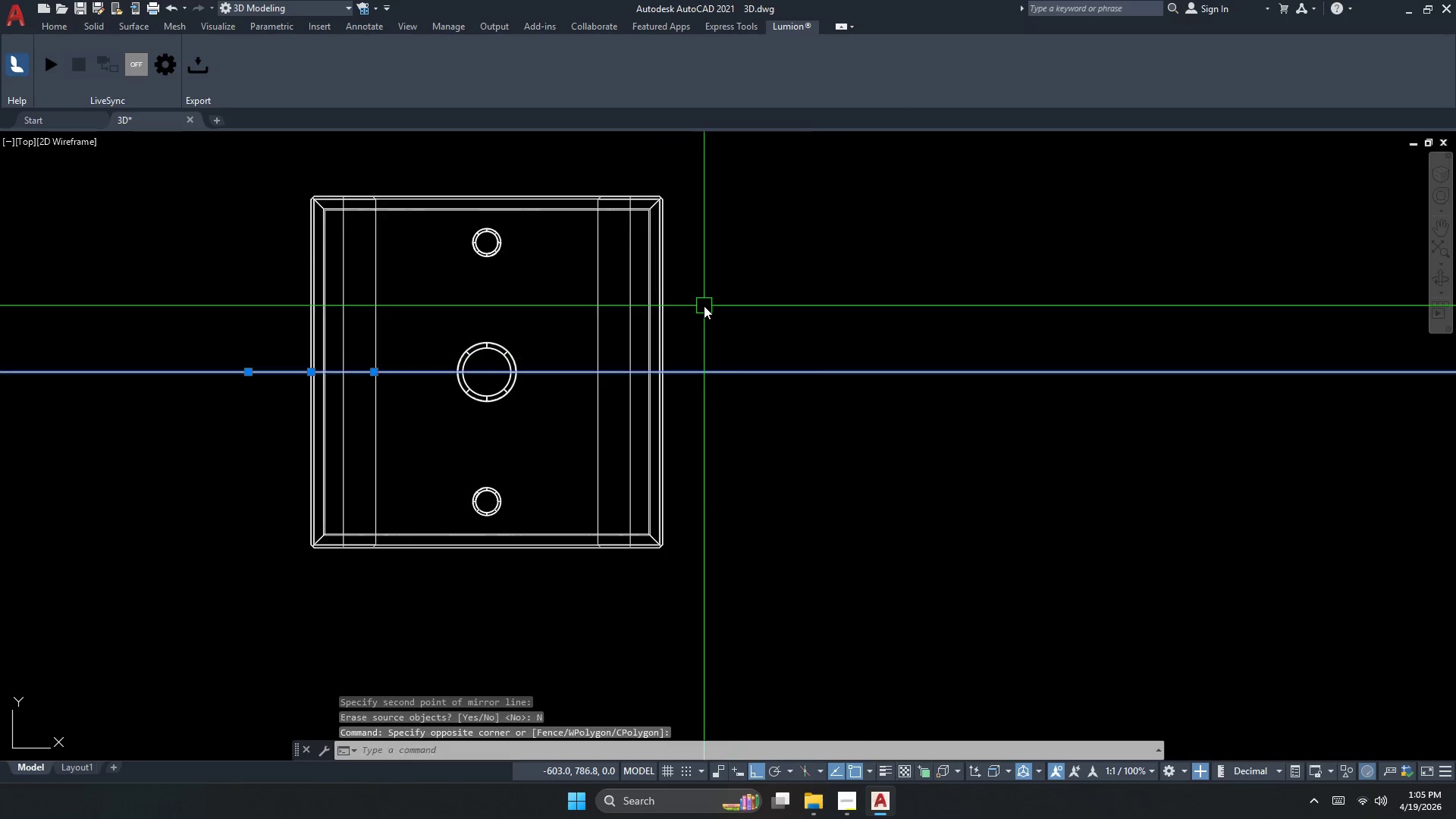 
double_click([704, 306])
 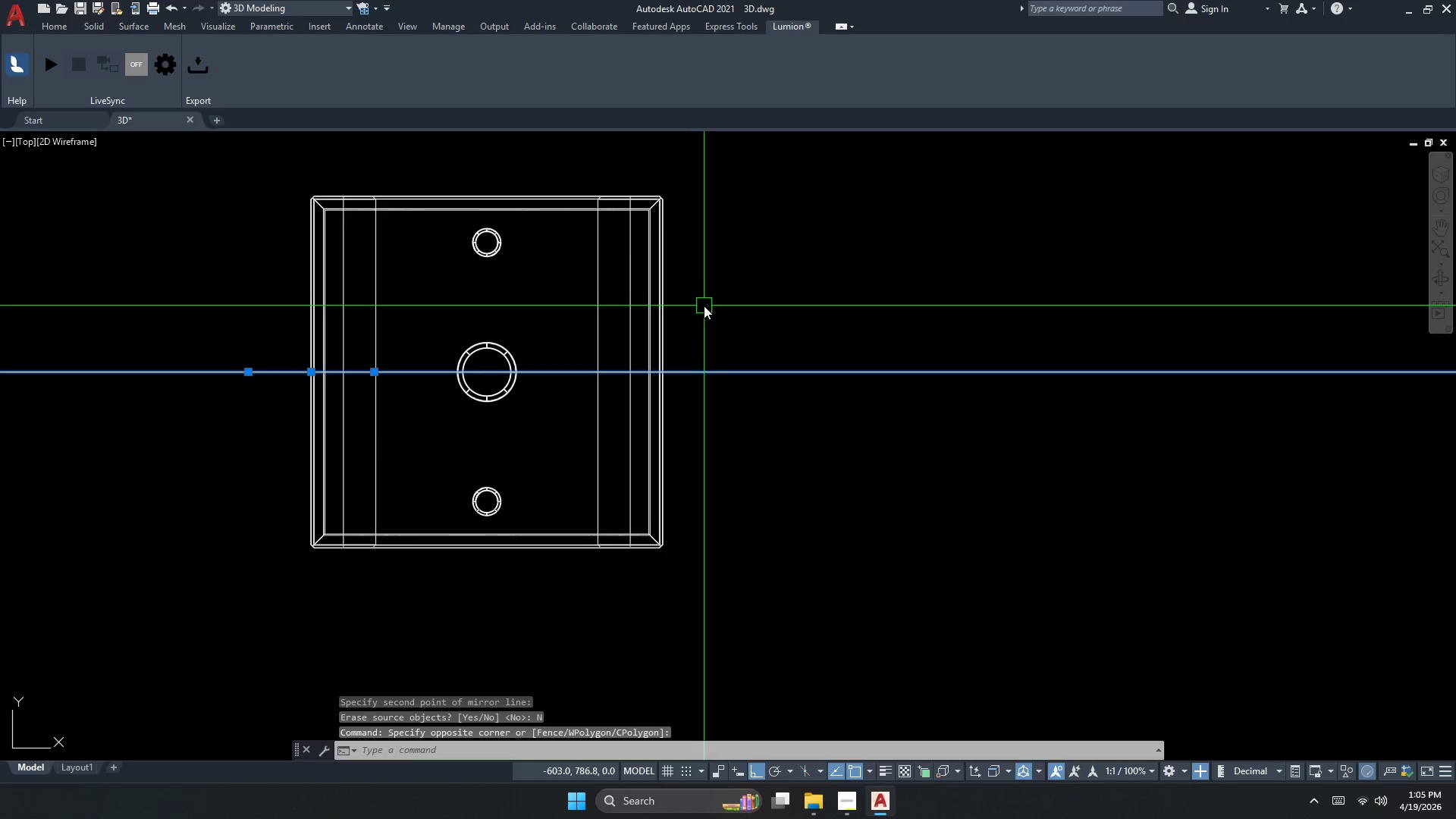 
key(E)
 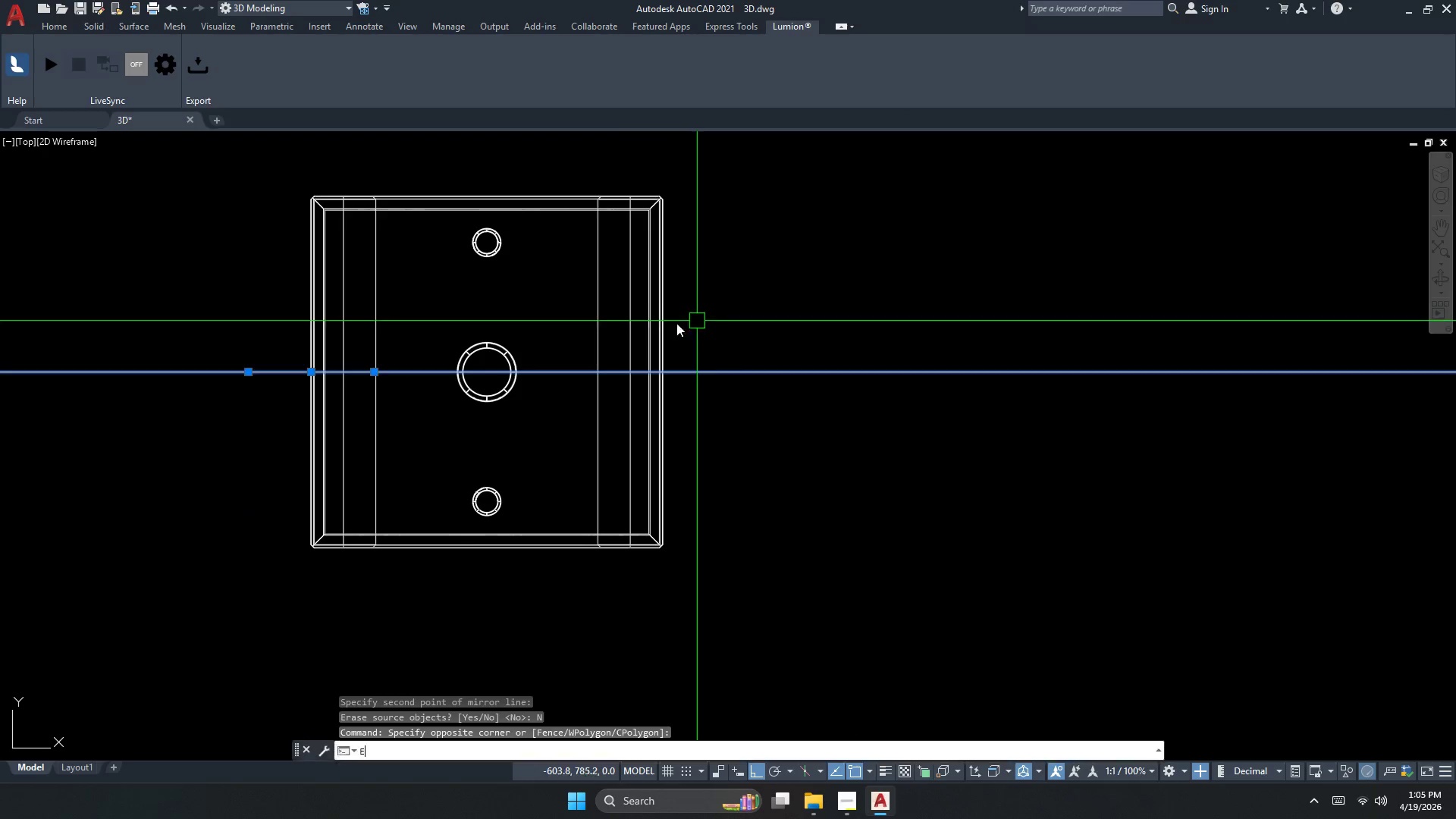 
key(Space)
 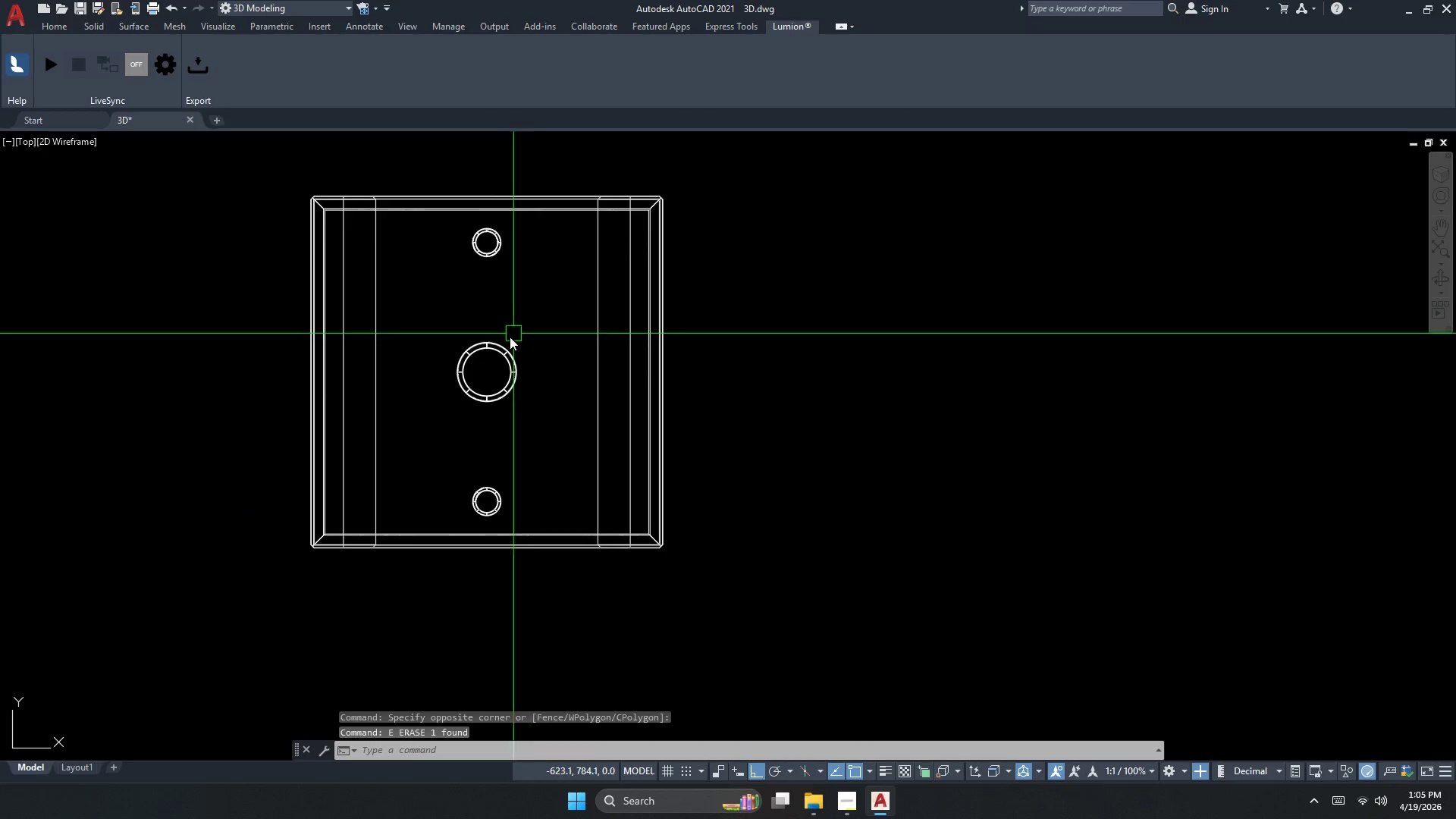 
key(Escape)
 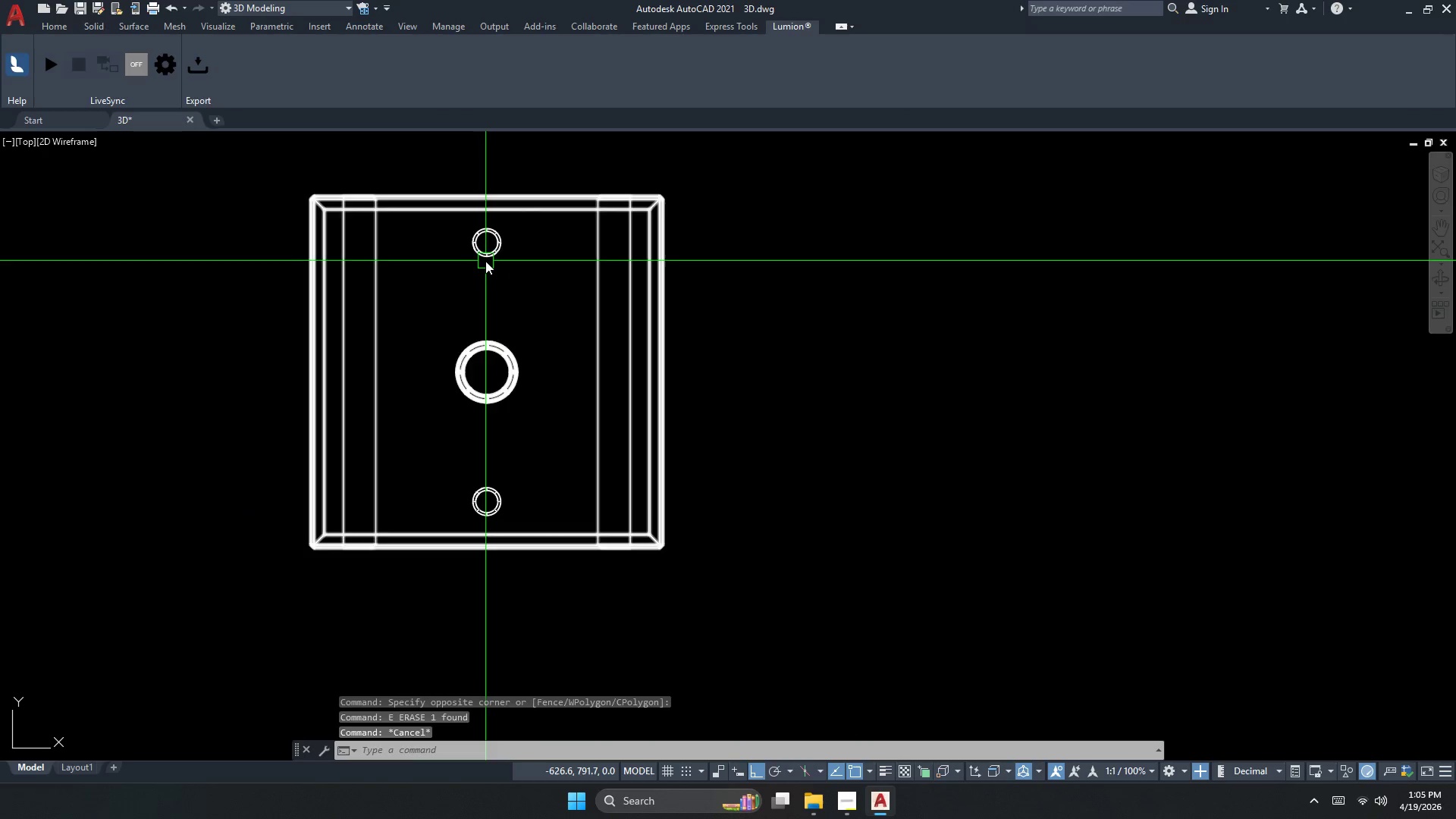 
left_click([485, 261])
 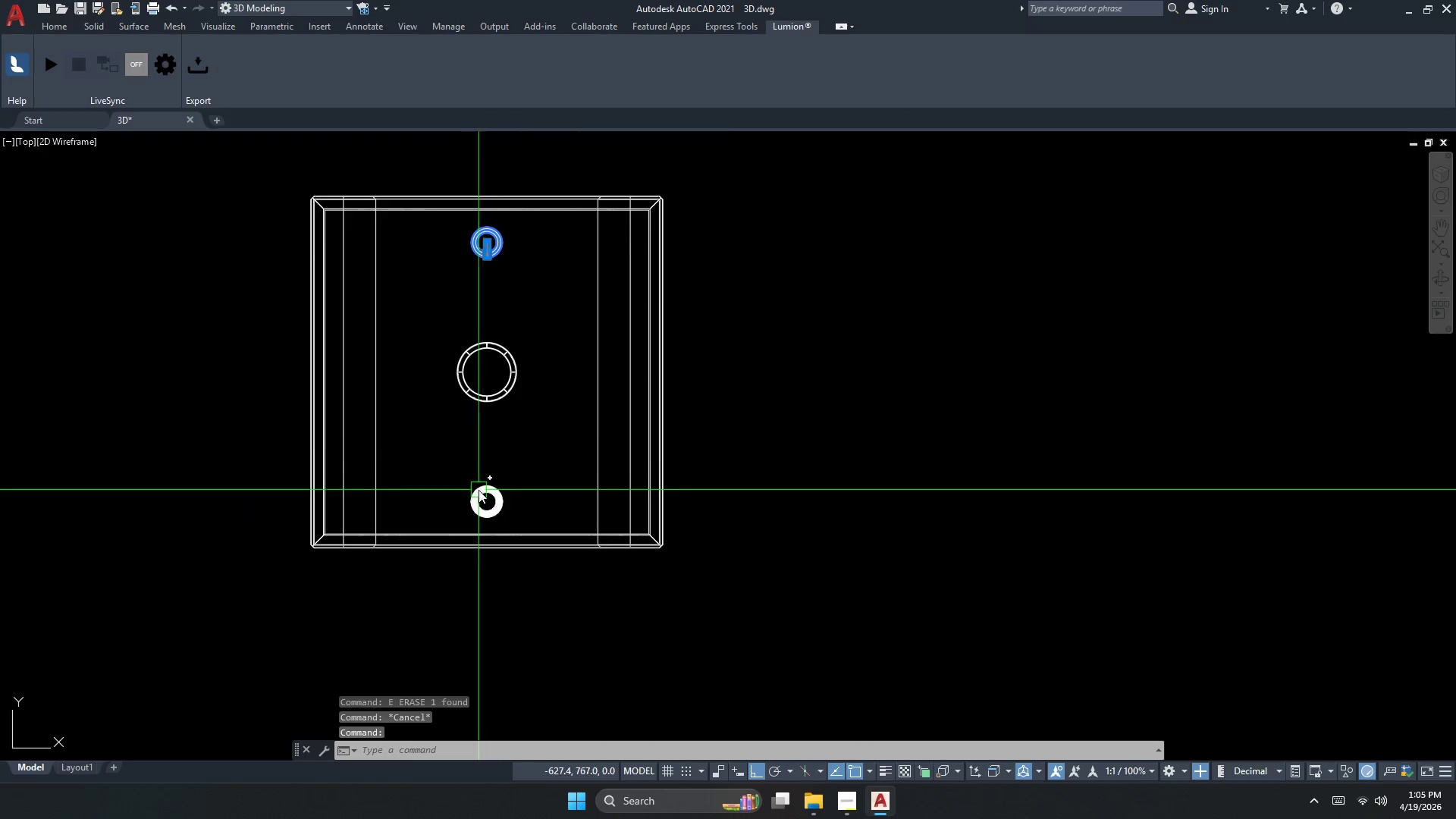 
left_click([472, 513])
 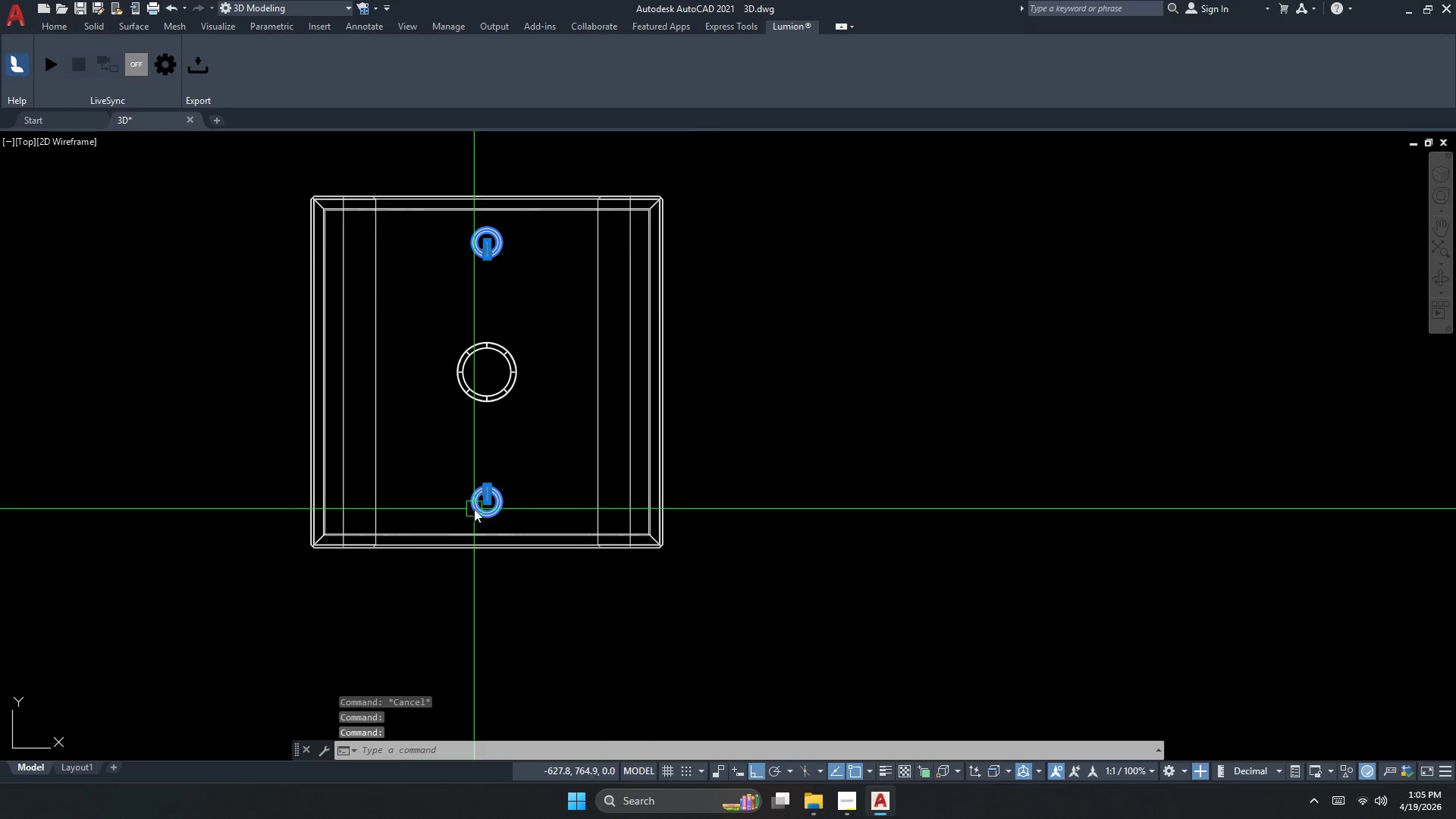 
type(RO )
 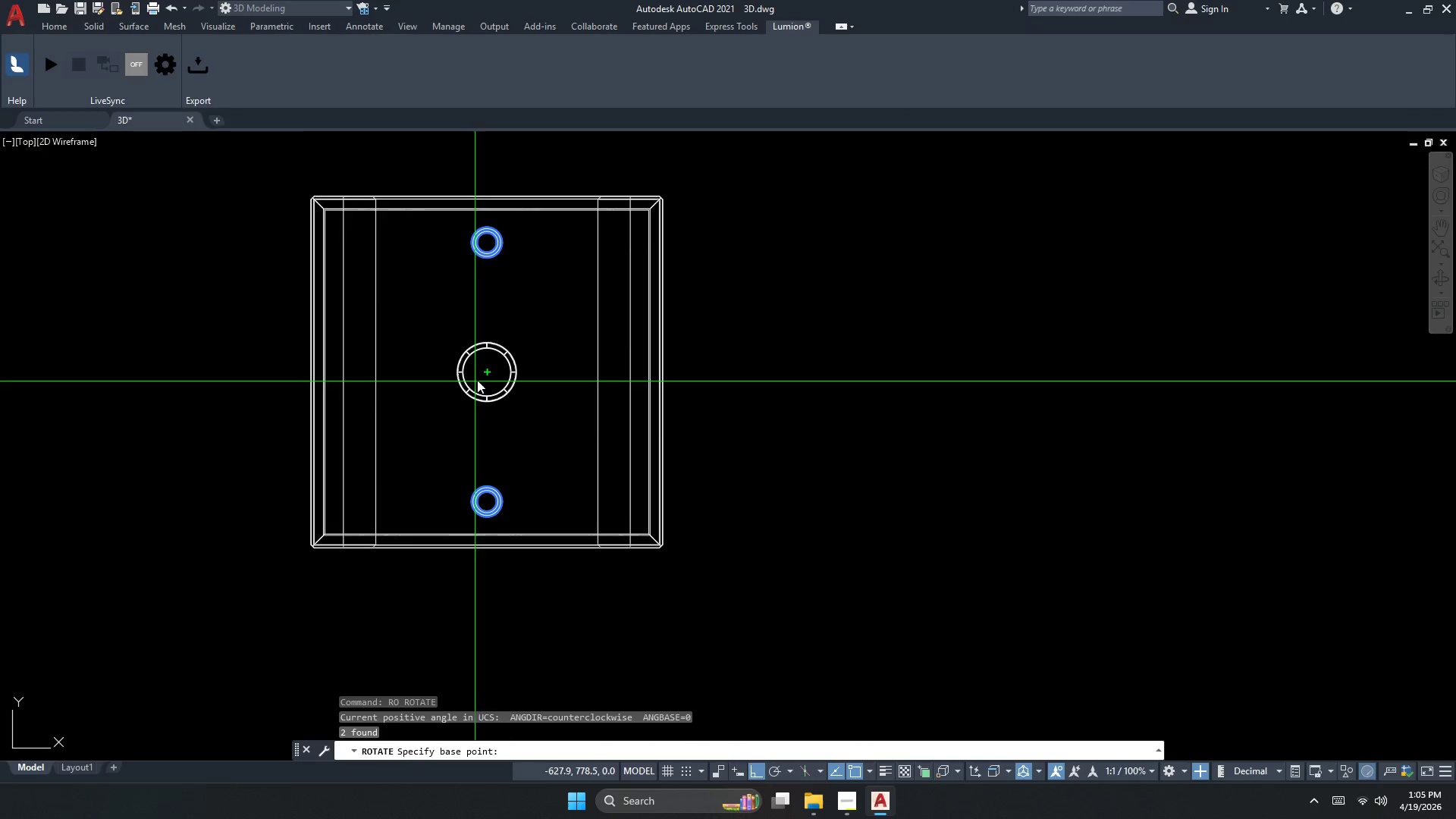 
left_click([485, 375])
 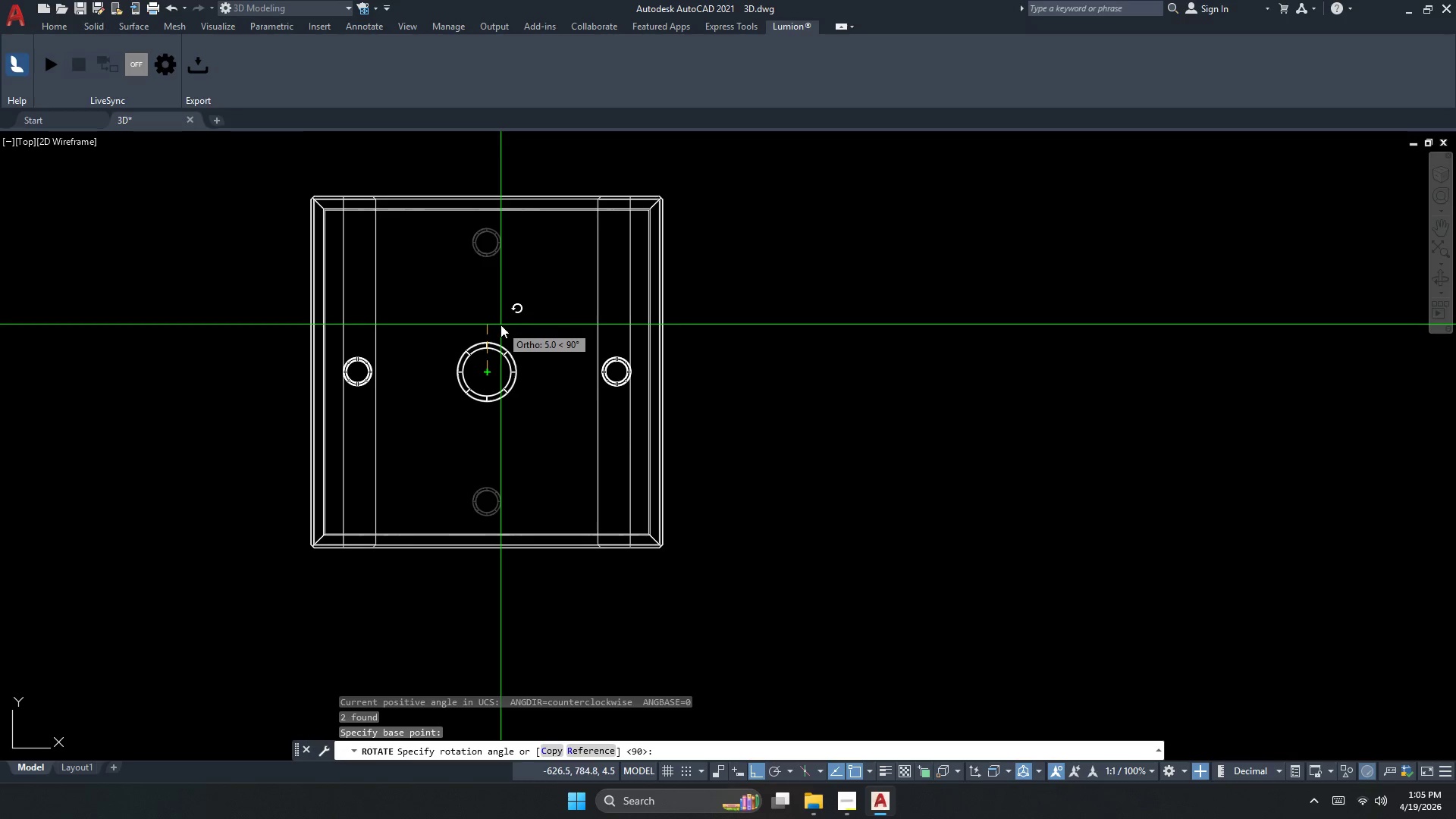 
wait(5.72)
 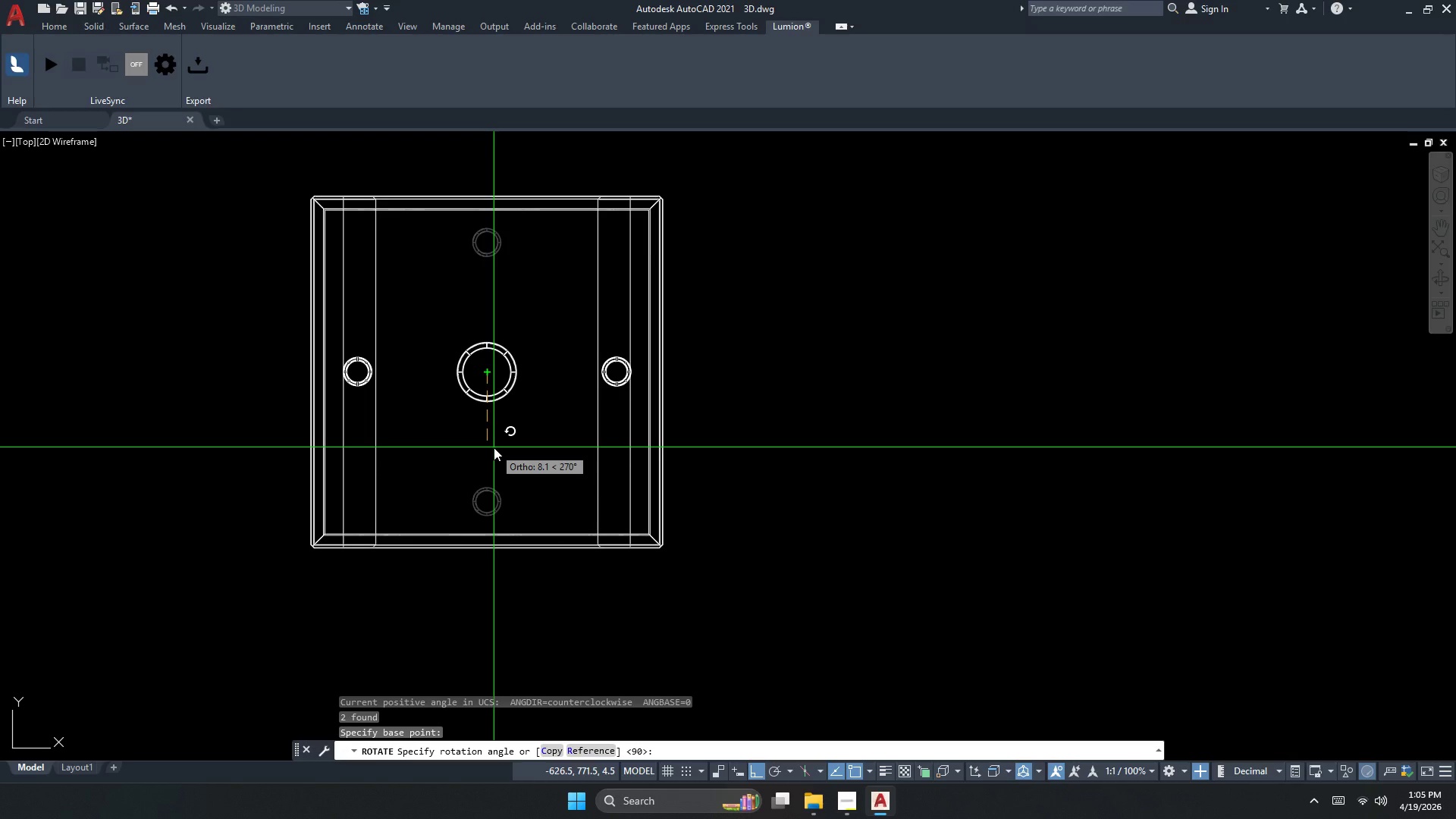 
key(Escape)
 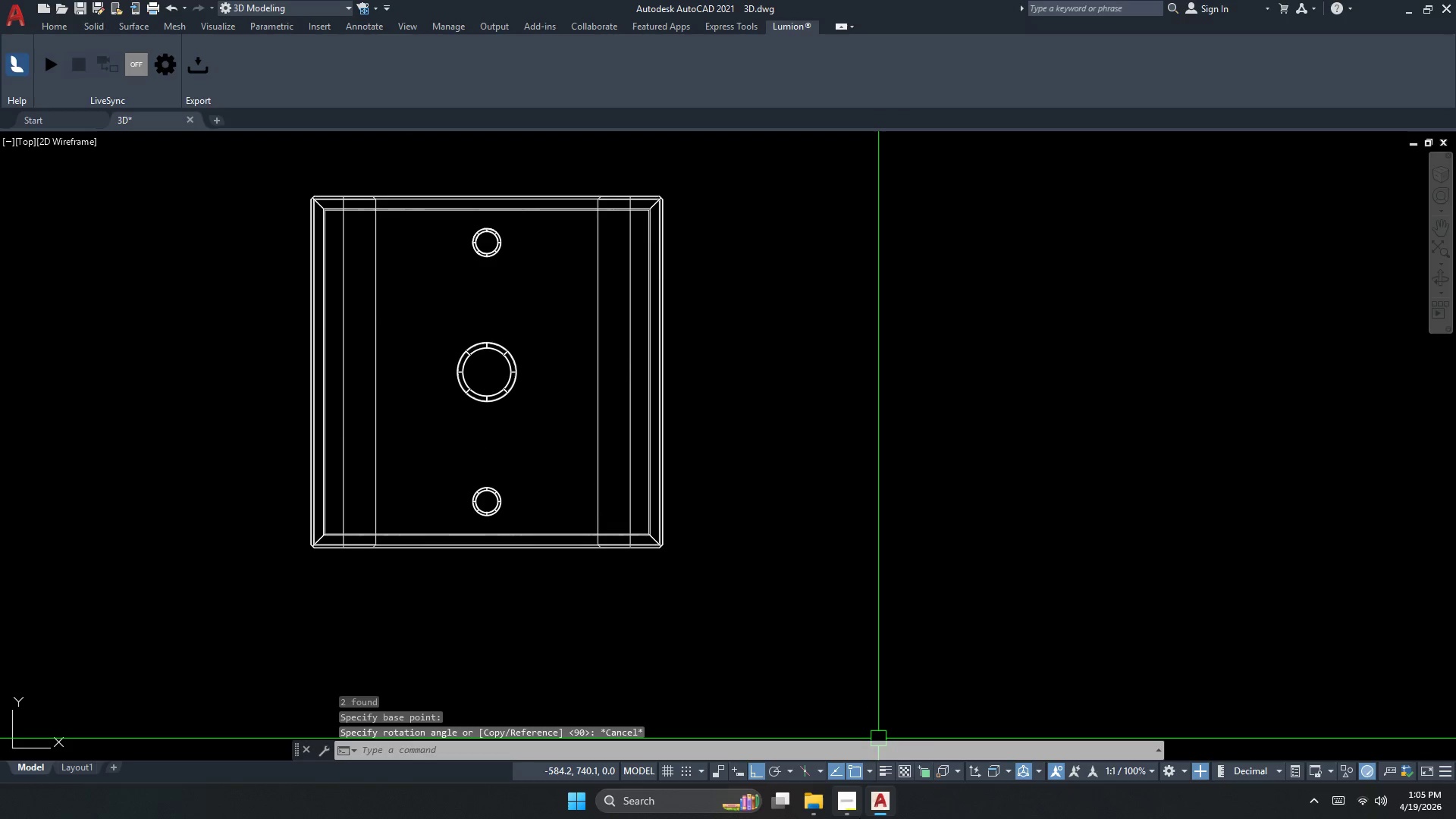 
left_click([845, 808])